 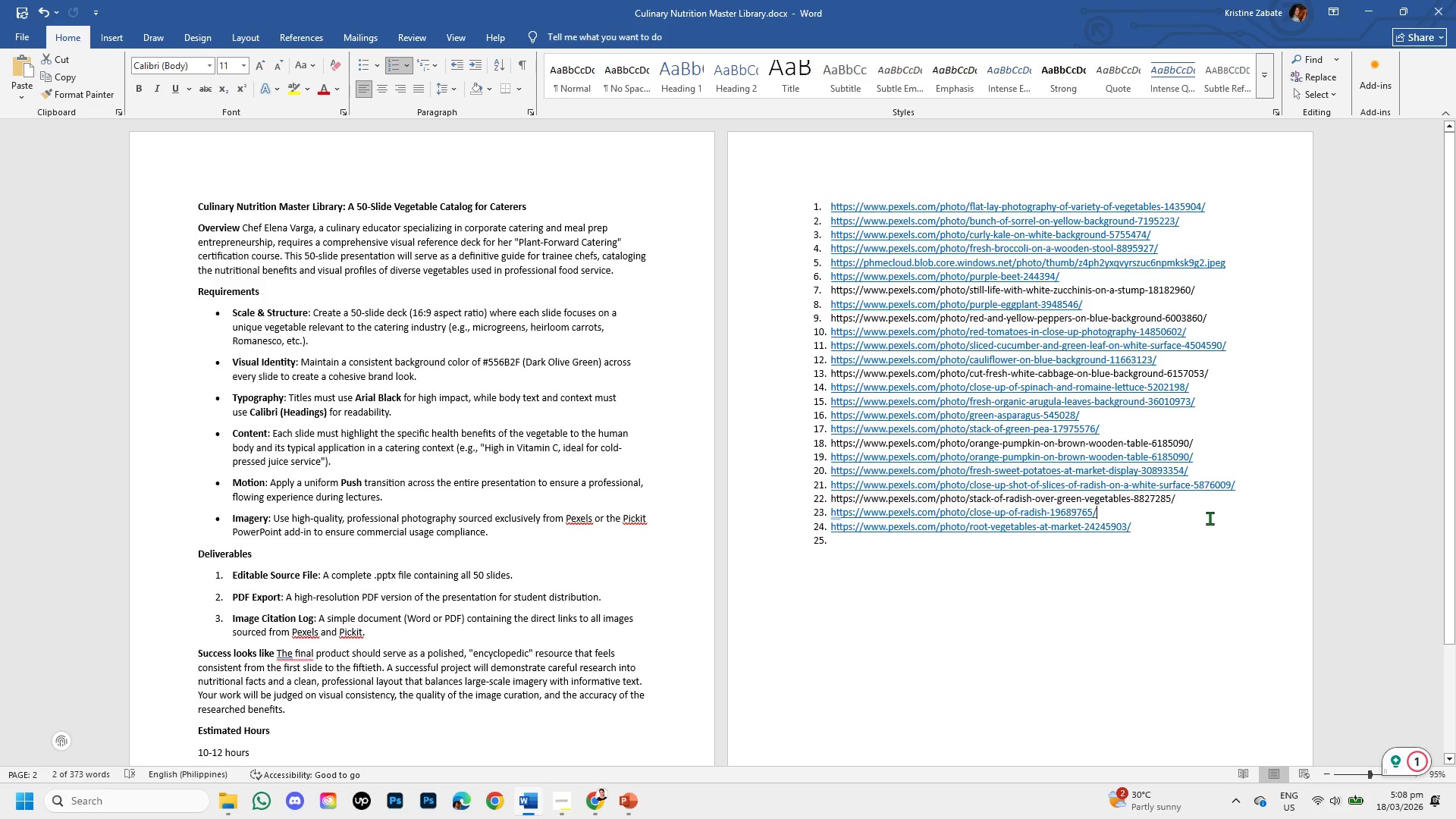 
left_click([1228, 486])
 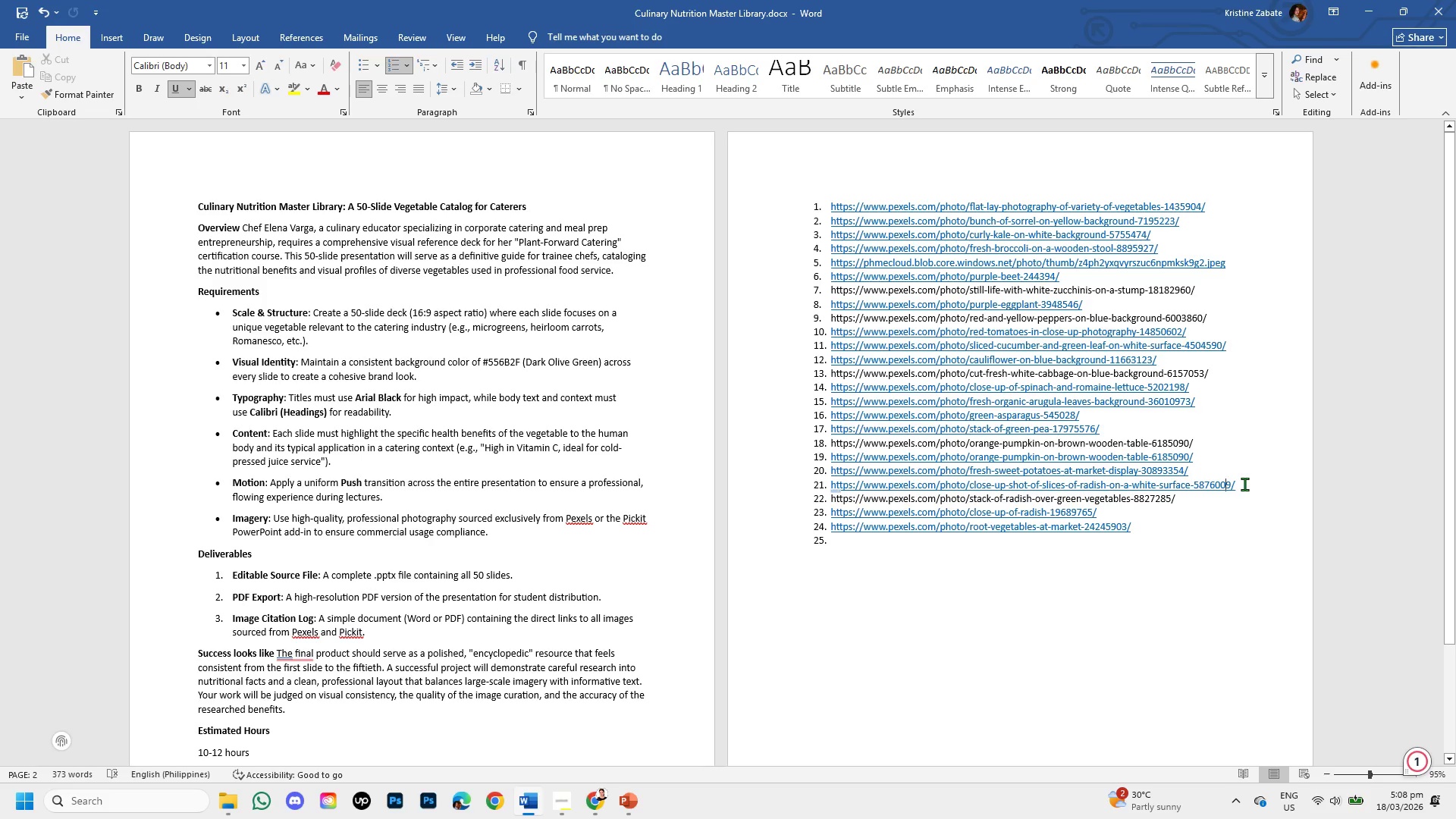 
left_click_drag(start_coordinate=[1242, 484], to_coordinate=[830, 488])
 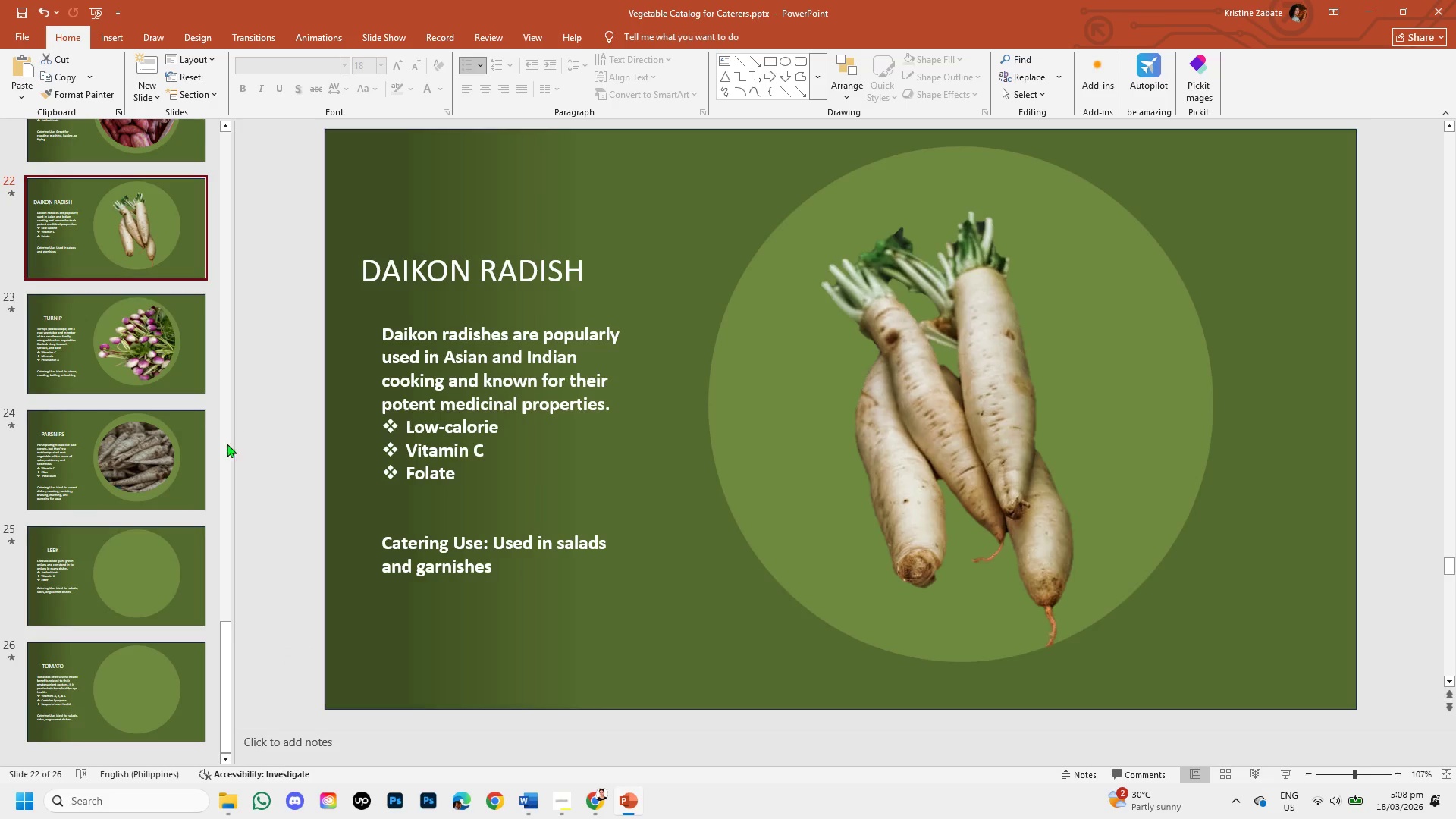 
left_click_drag(start_coordinate=[224, 644], to_coordinate=[243, 585])
 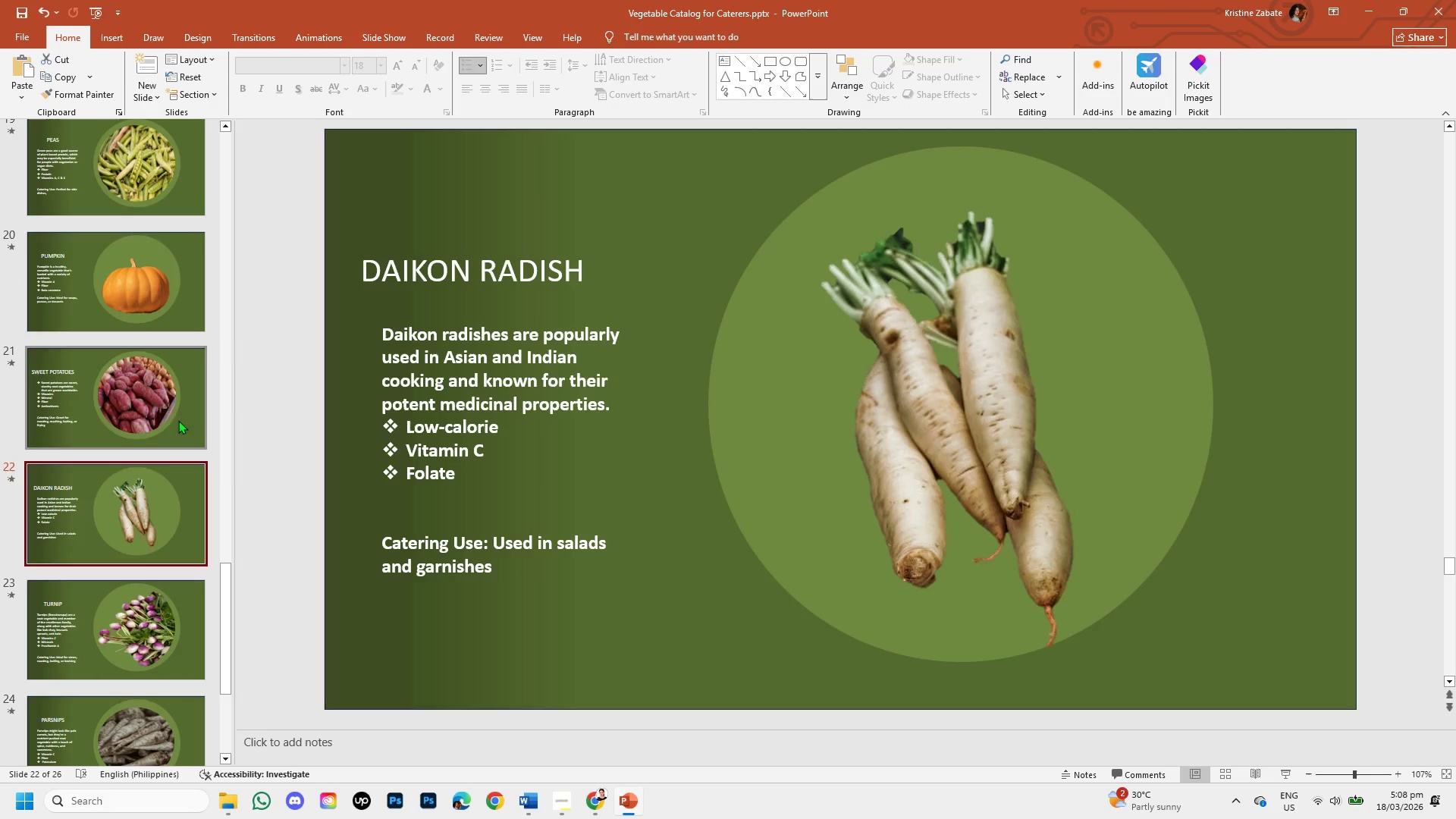 
left_click([165, 402])
 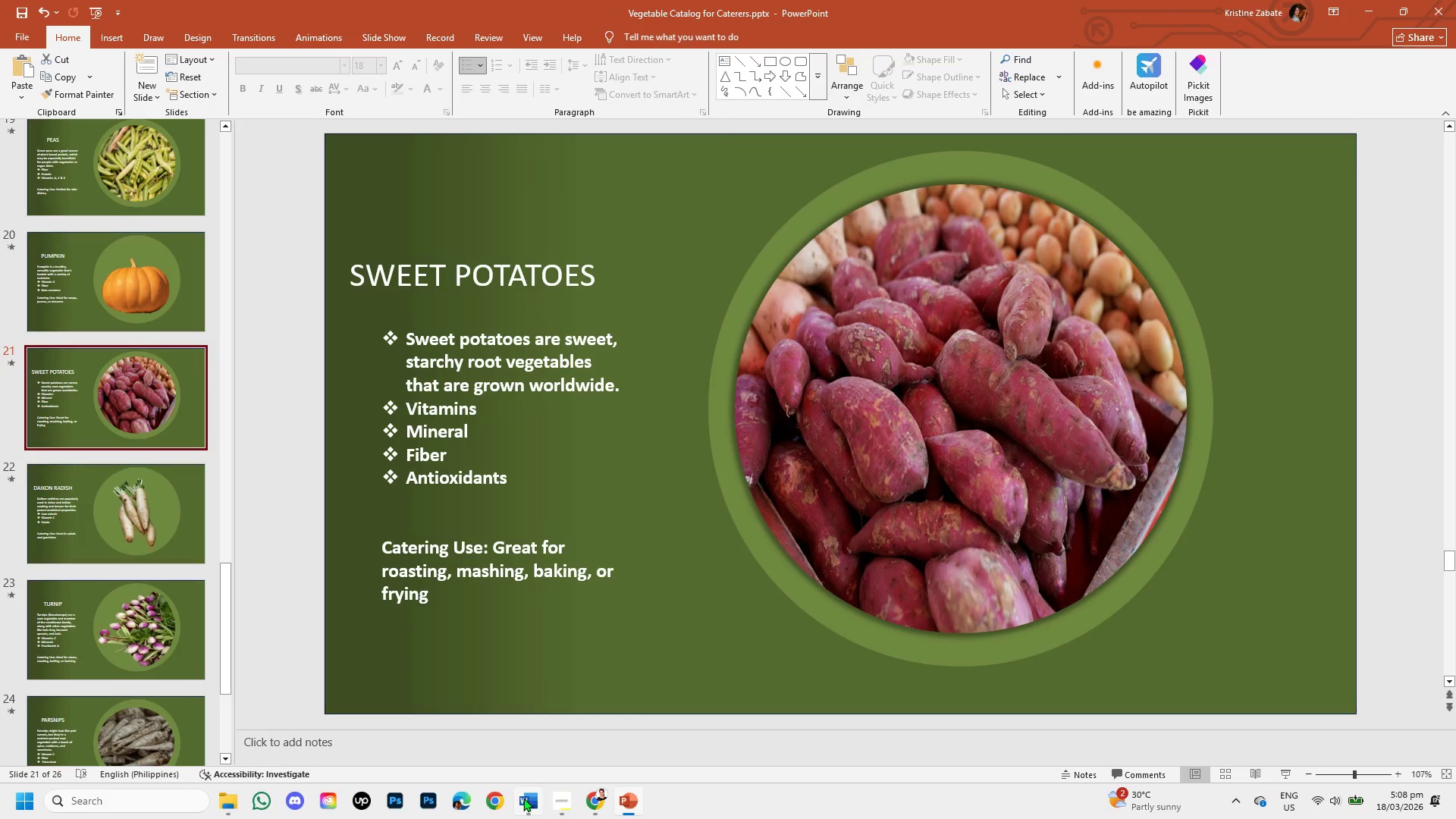 
left_click([523, 798])
 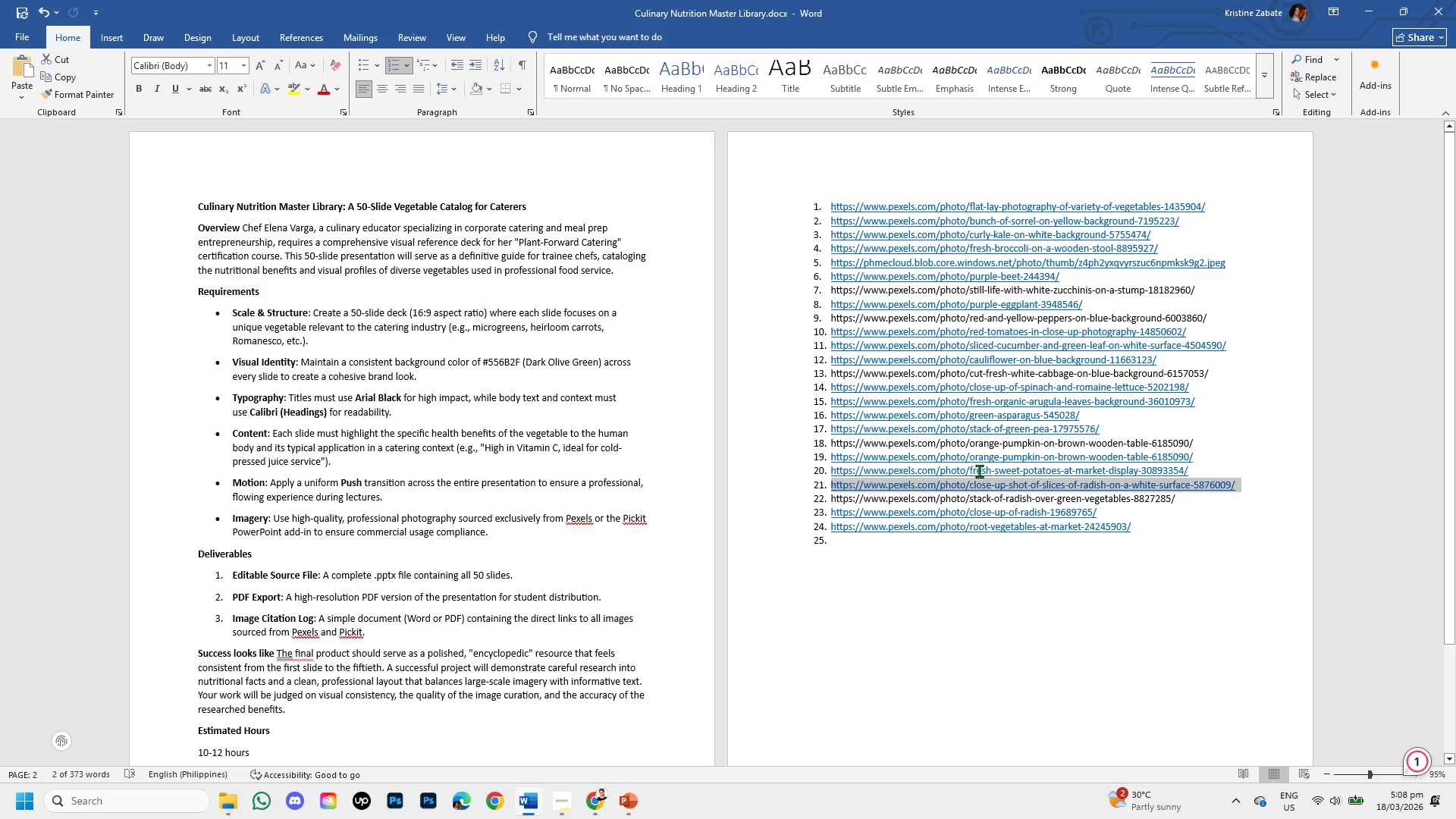 
left_click([979, 471])
 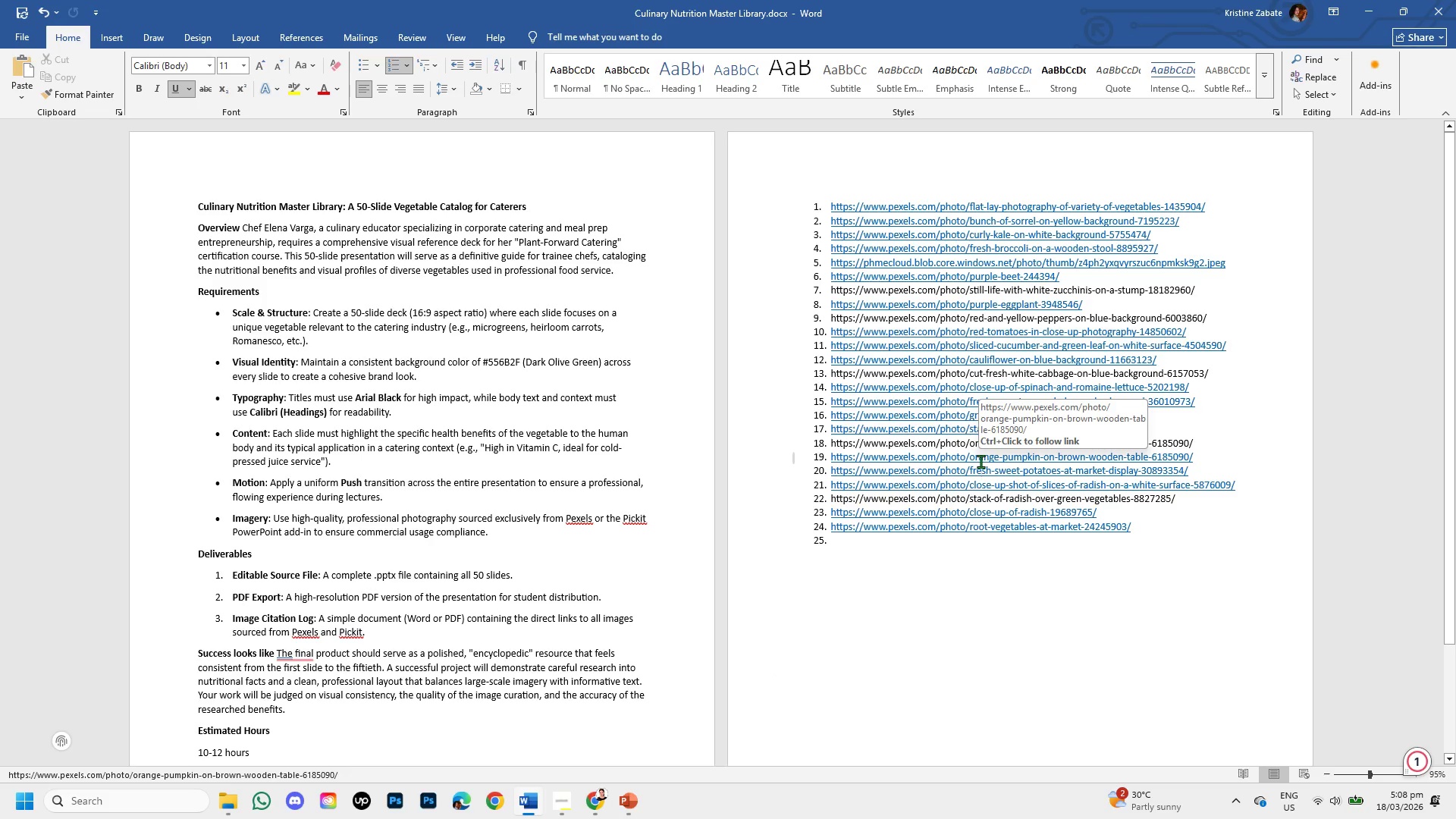 
left_click([981, 461])
 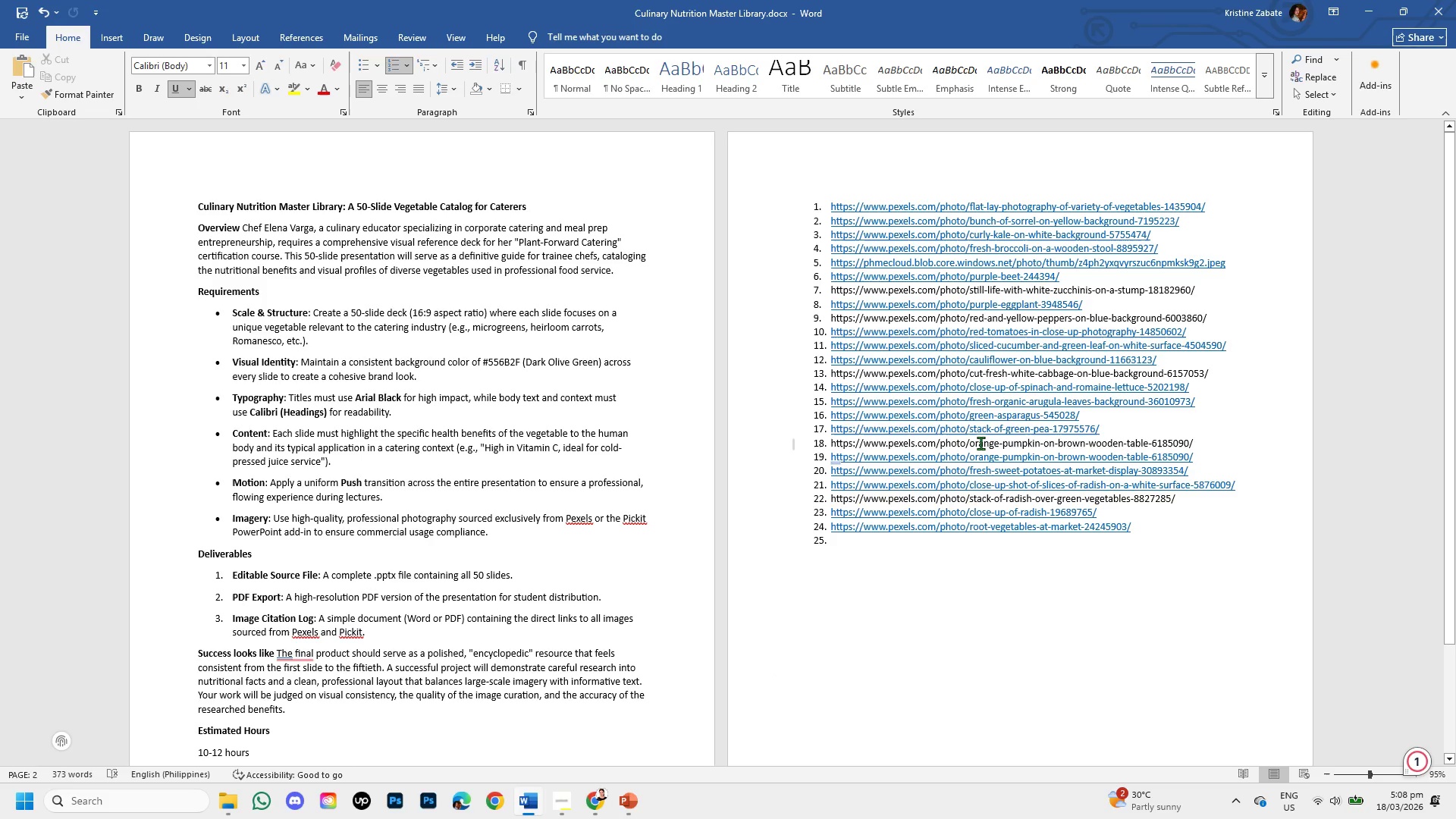 
left_click([981, 443])
 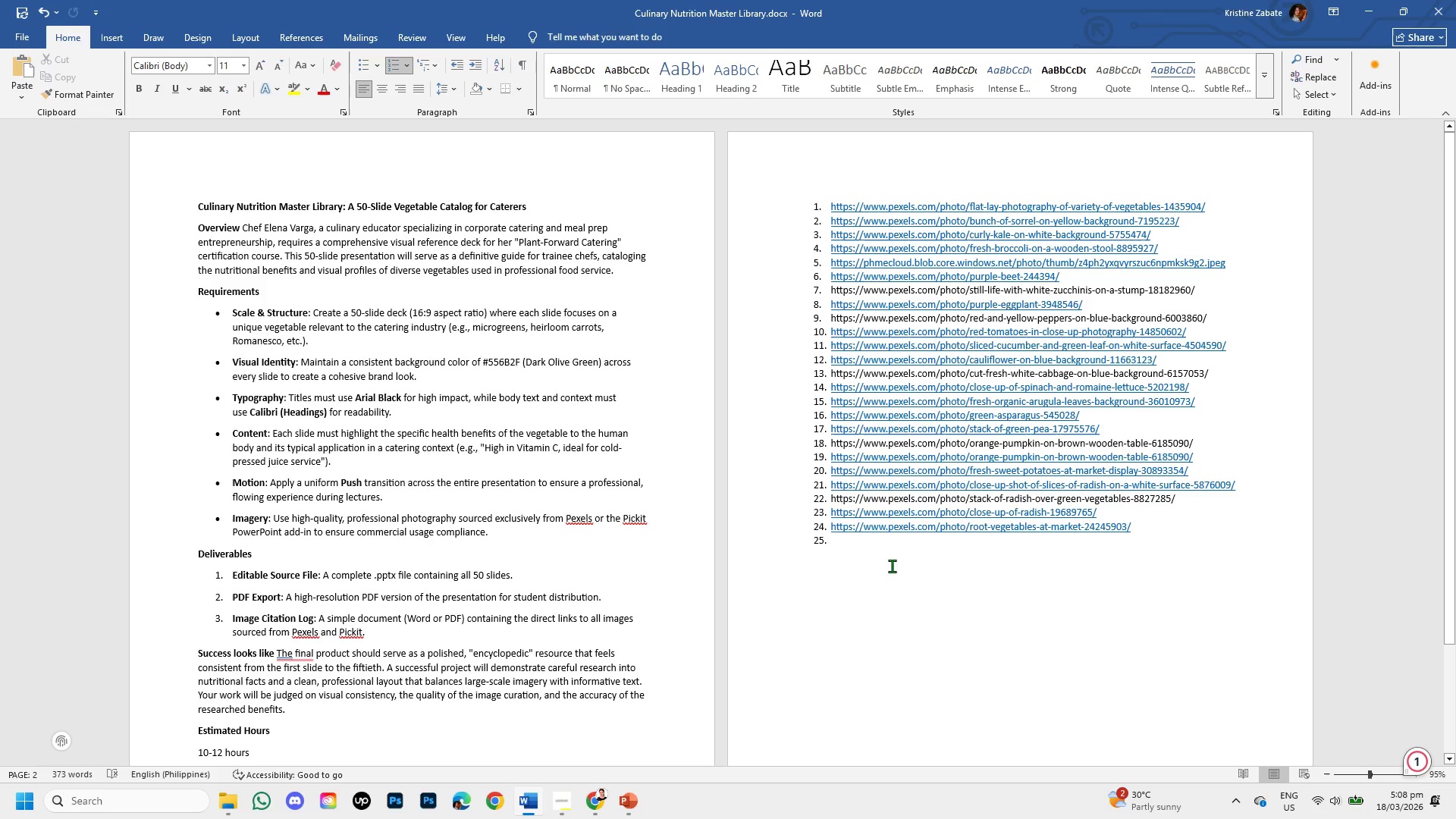 
wait(5.97)
 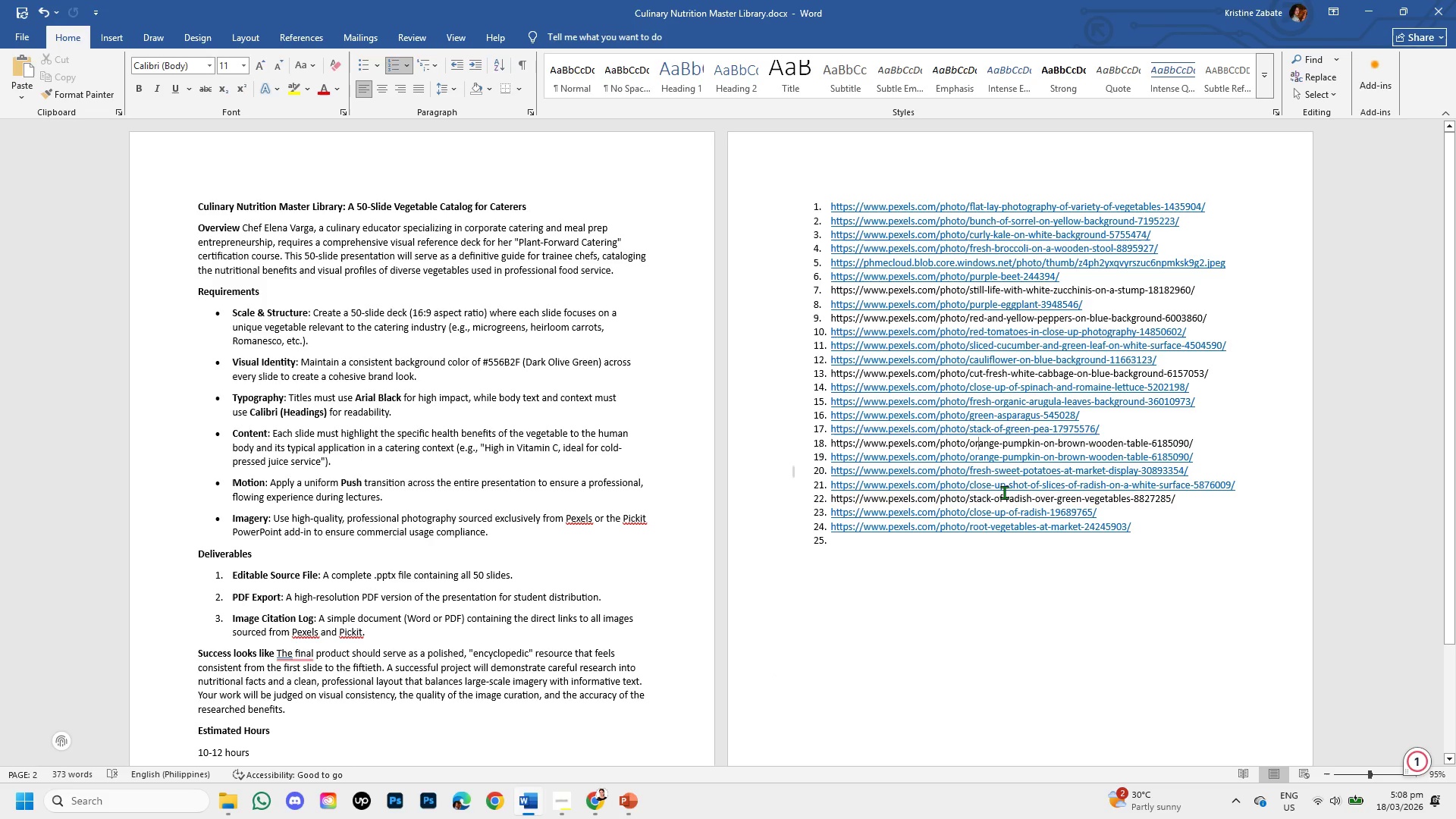 
left_click([896, 545])
 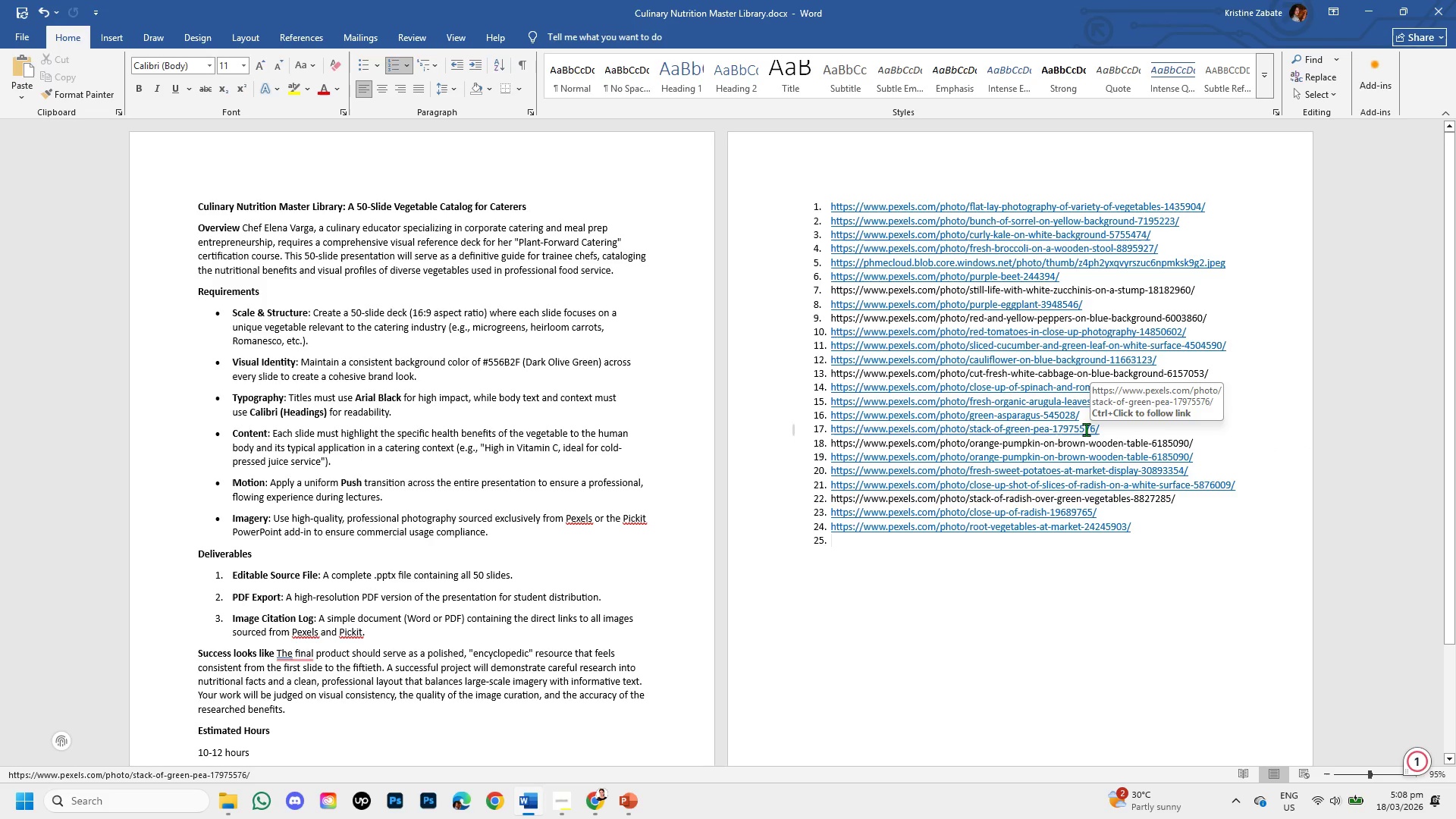 
wait(7.08)
 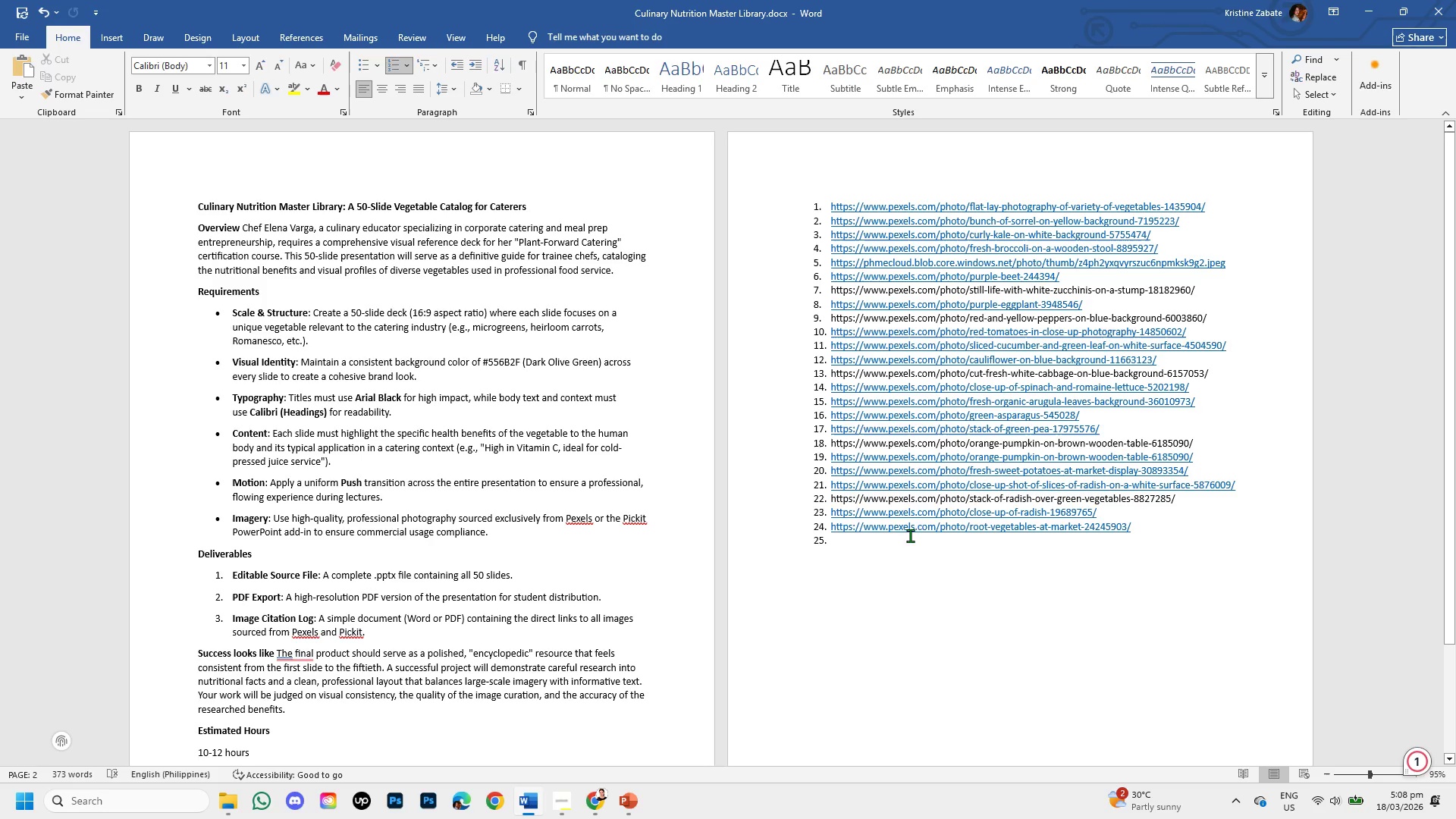 
left_click([1088, 448])
 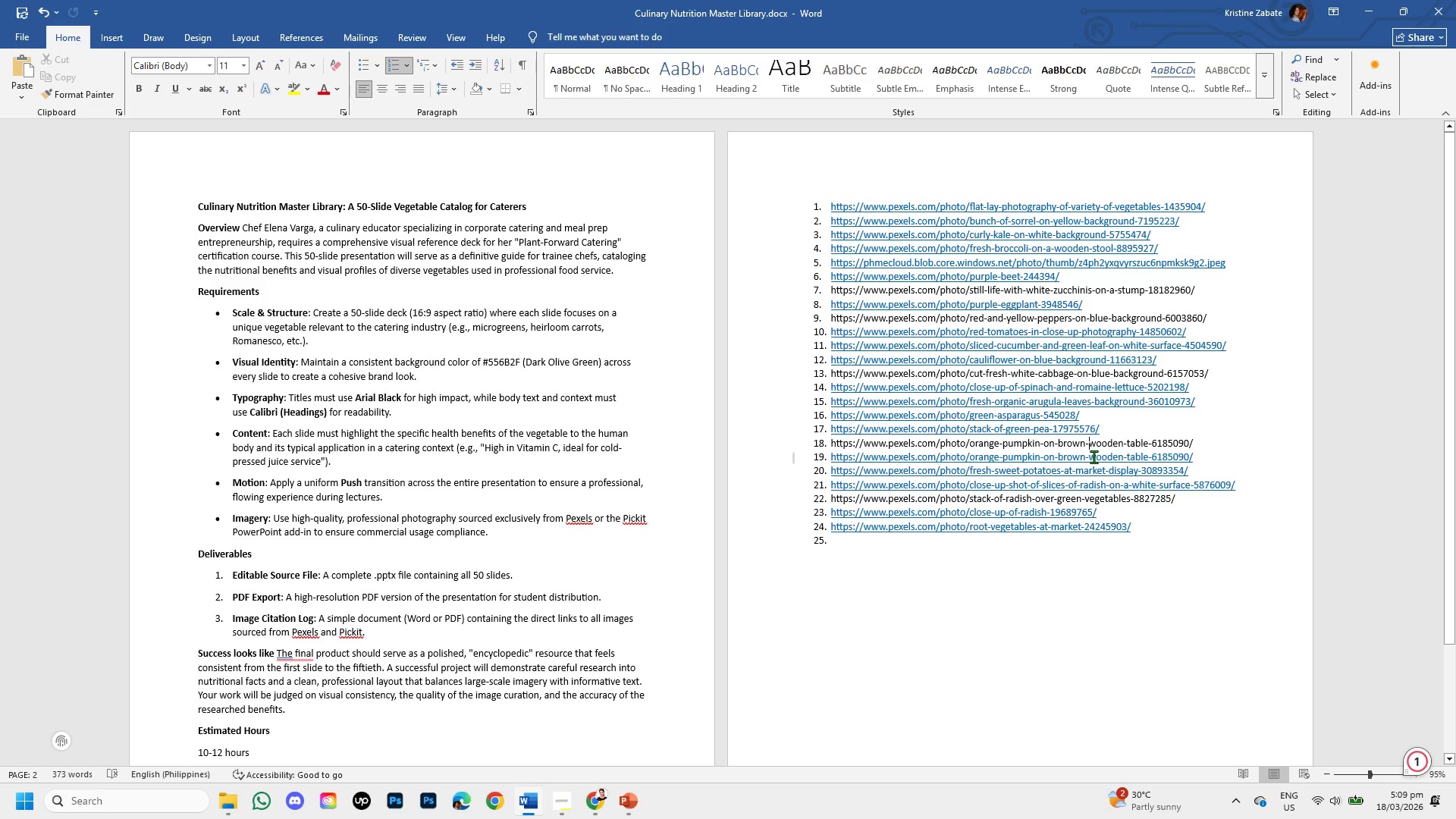 
left_click([1094, 457])
 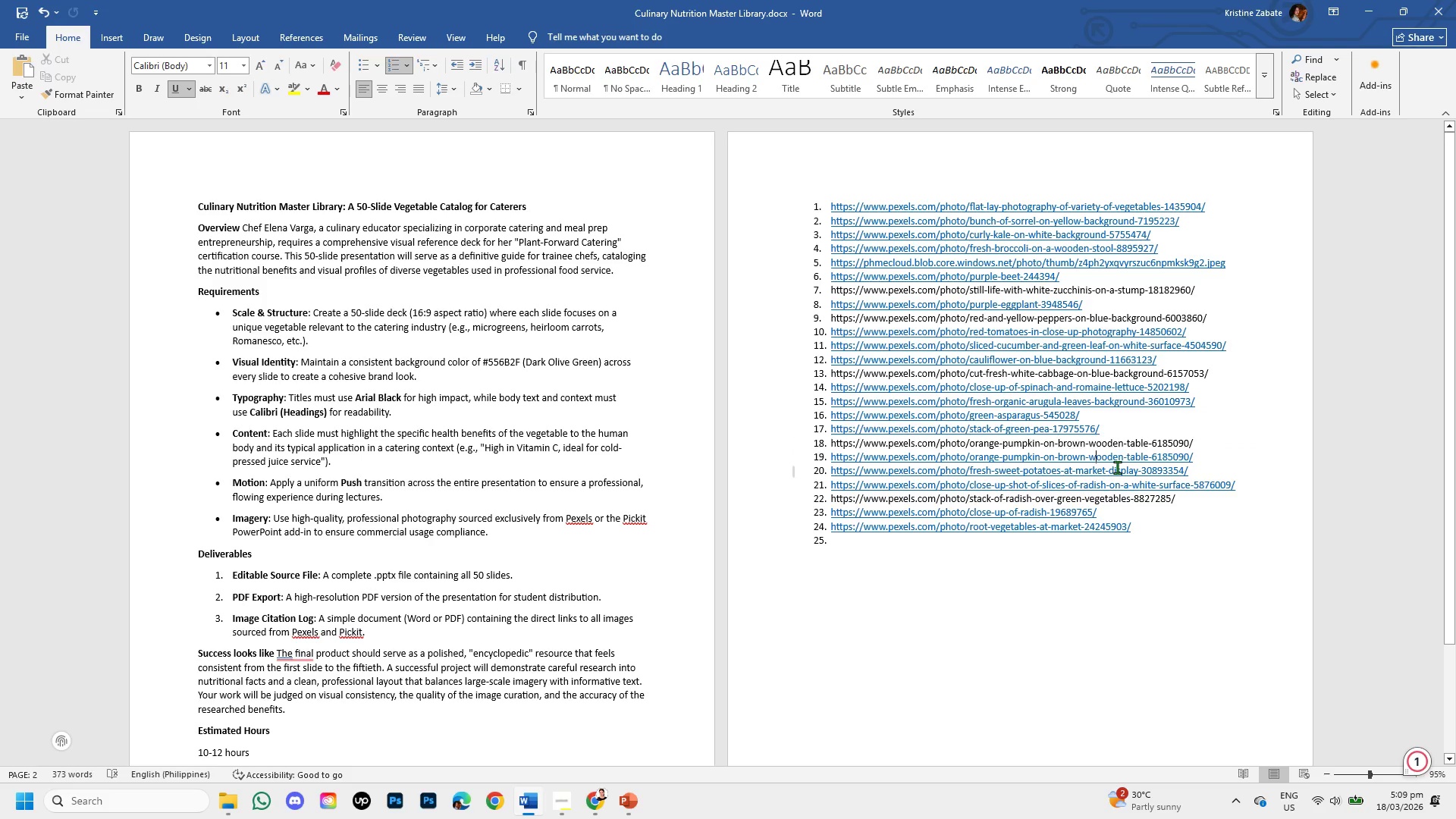 
wait(6.95)
 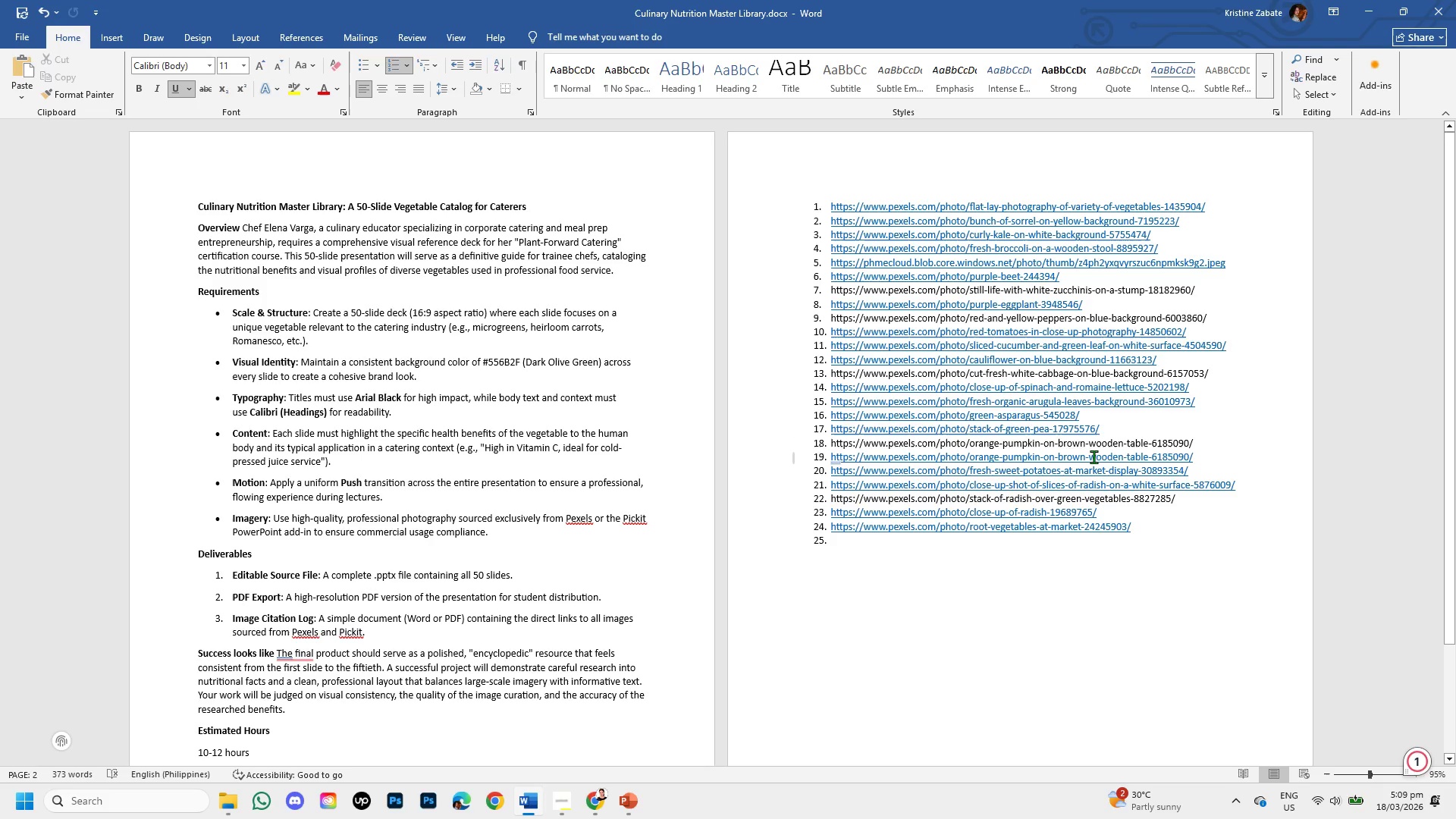 
left_click([1103, 472])
 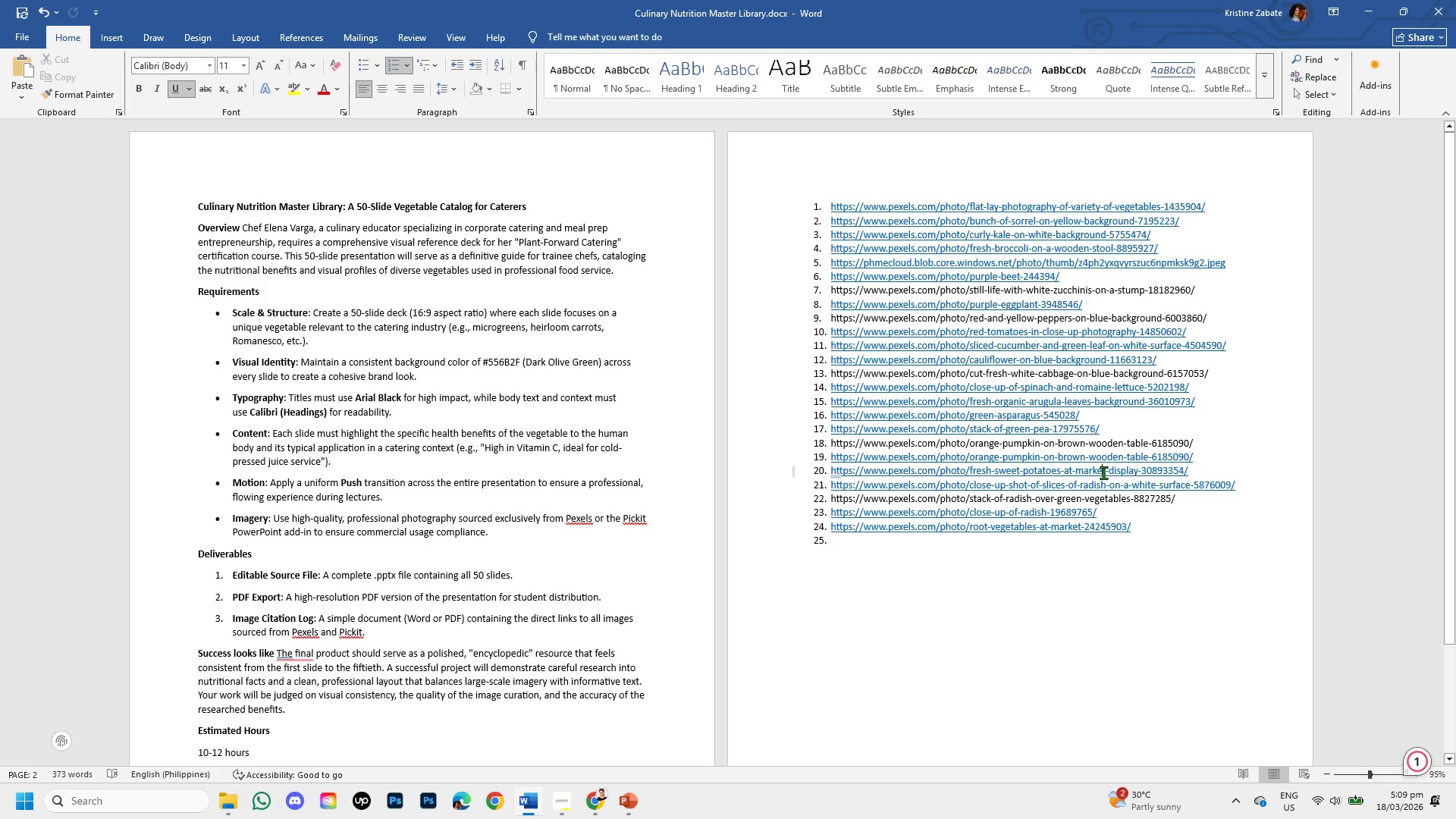 
mouse_move([1028, 494])
 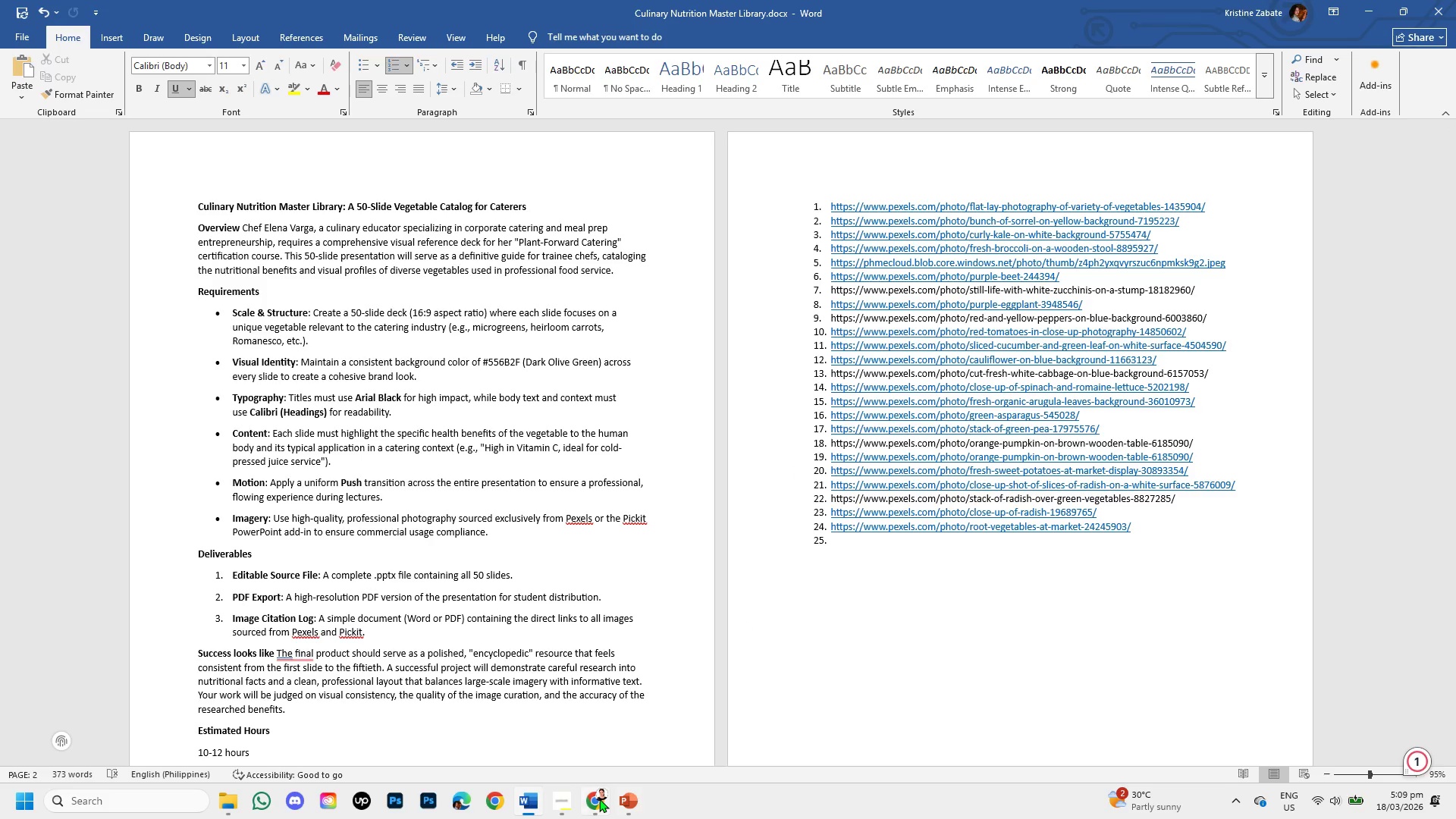 
left_click([617, 803])
 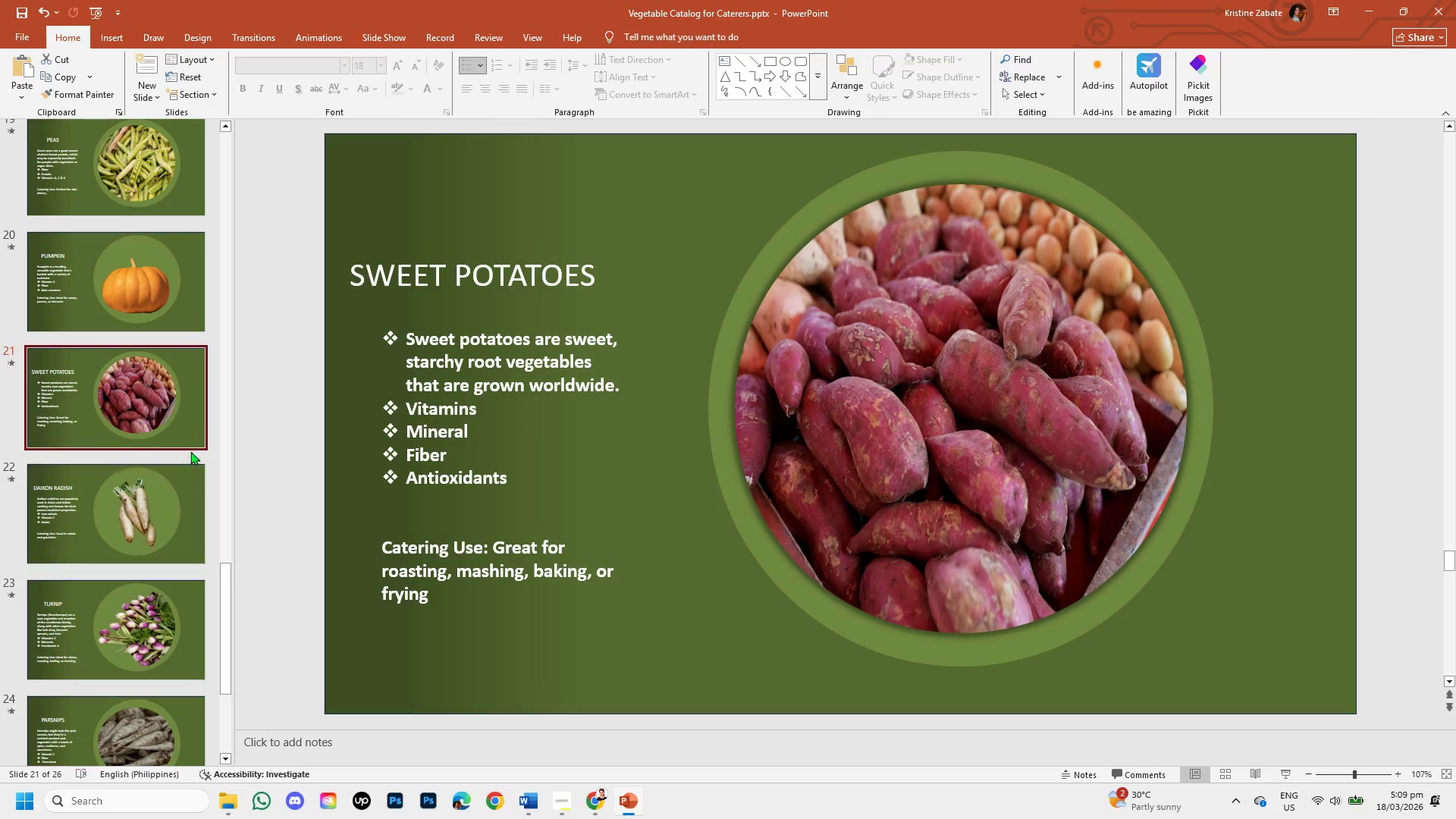 
mouse_move([148, 397])
 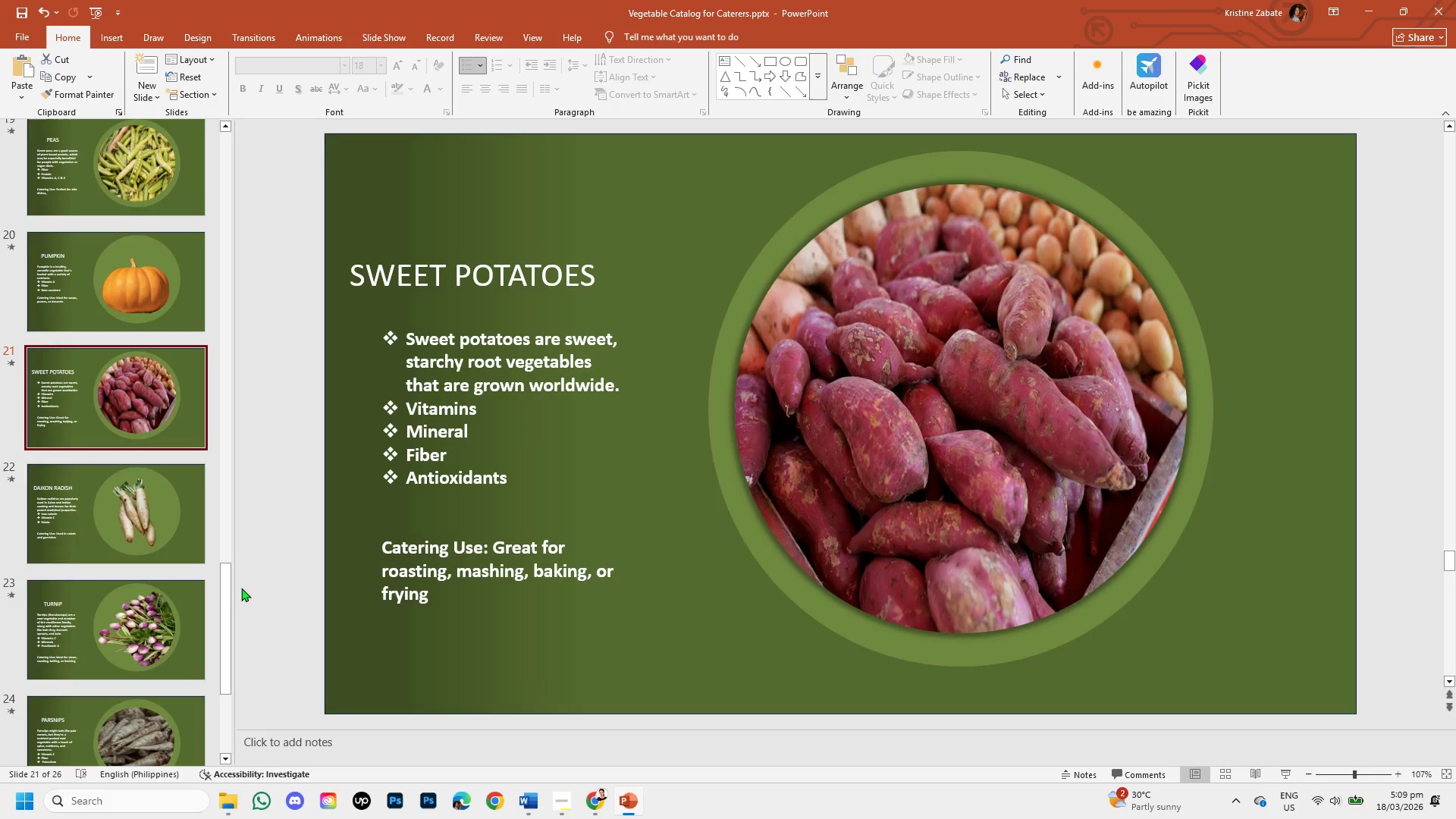 
left_click_drag(start_coordinate=[224, 592], to_coordinate=[226, 534])
 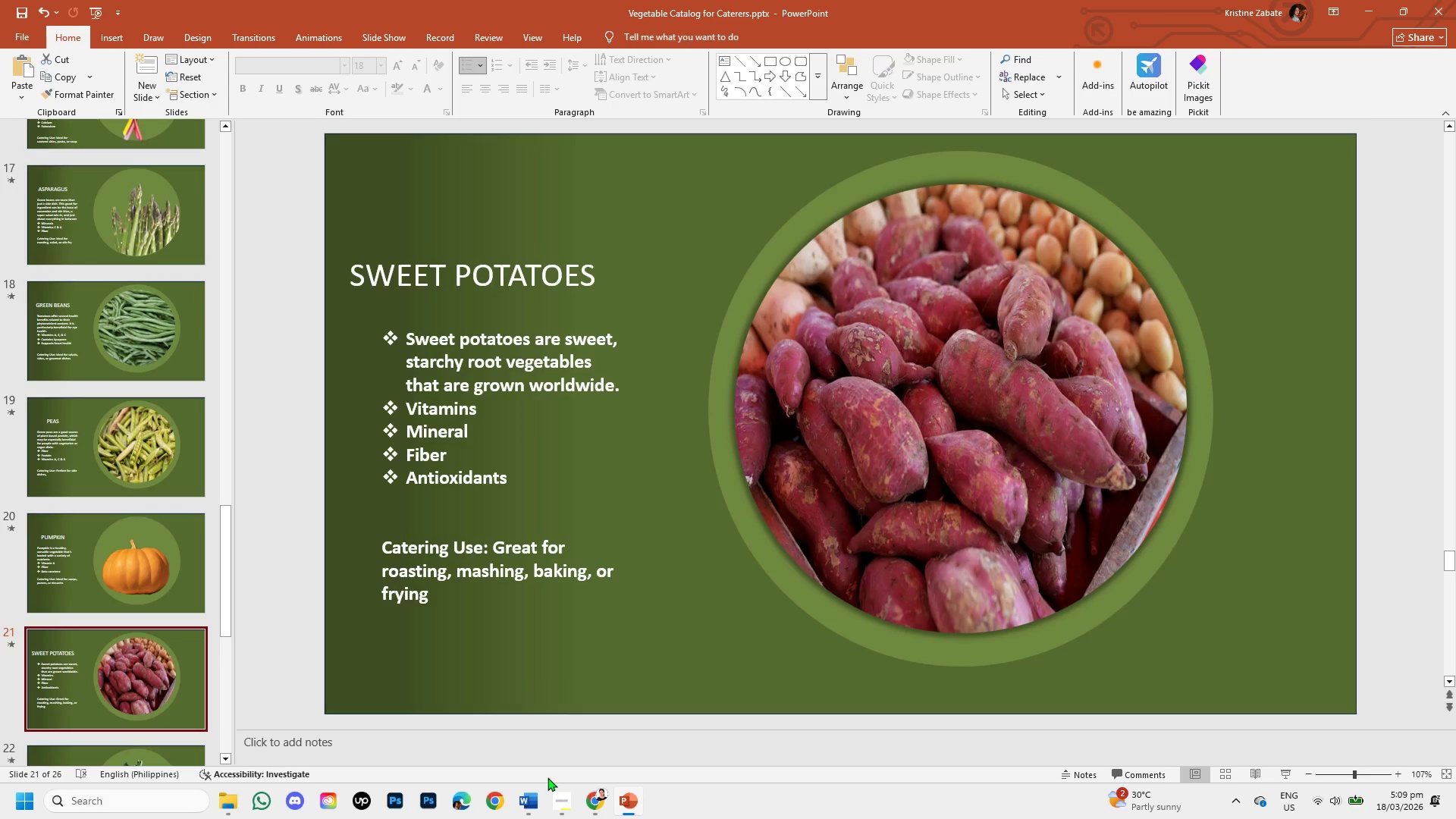 
left_click([591, 804])
 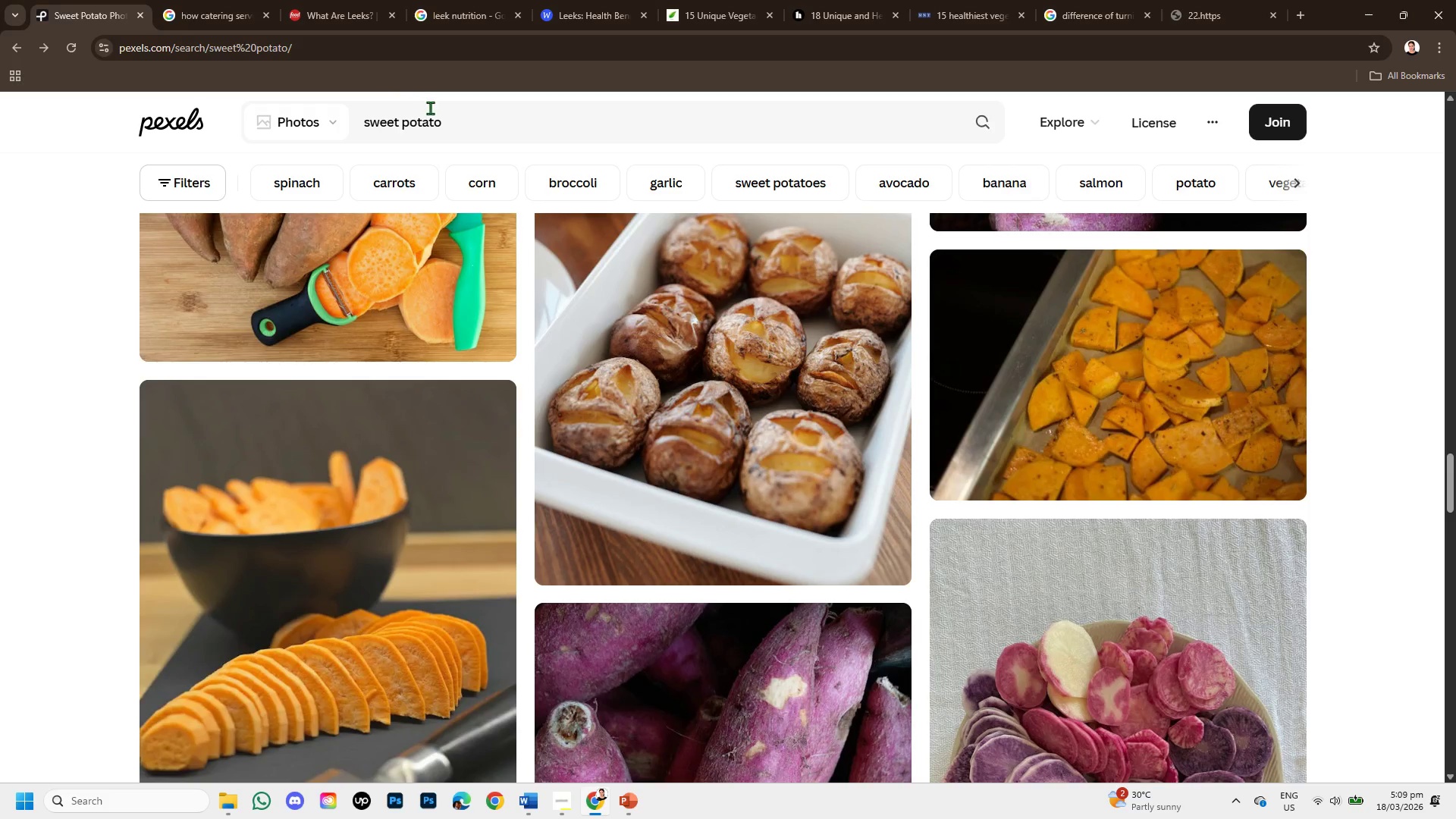 
left_click_drag(start_coordinate=[447, 127], to_coordinate=[353, 116])
 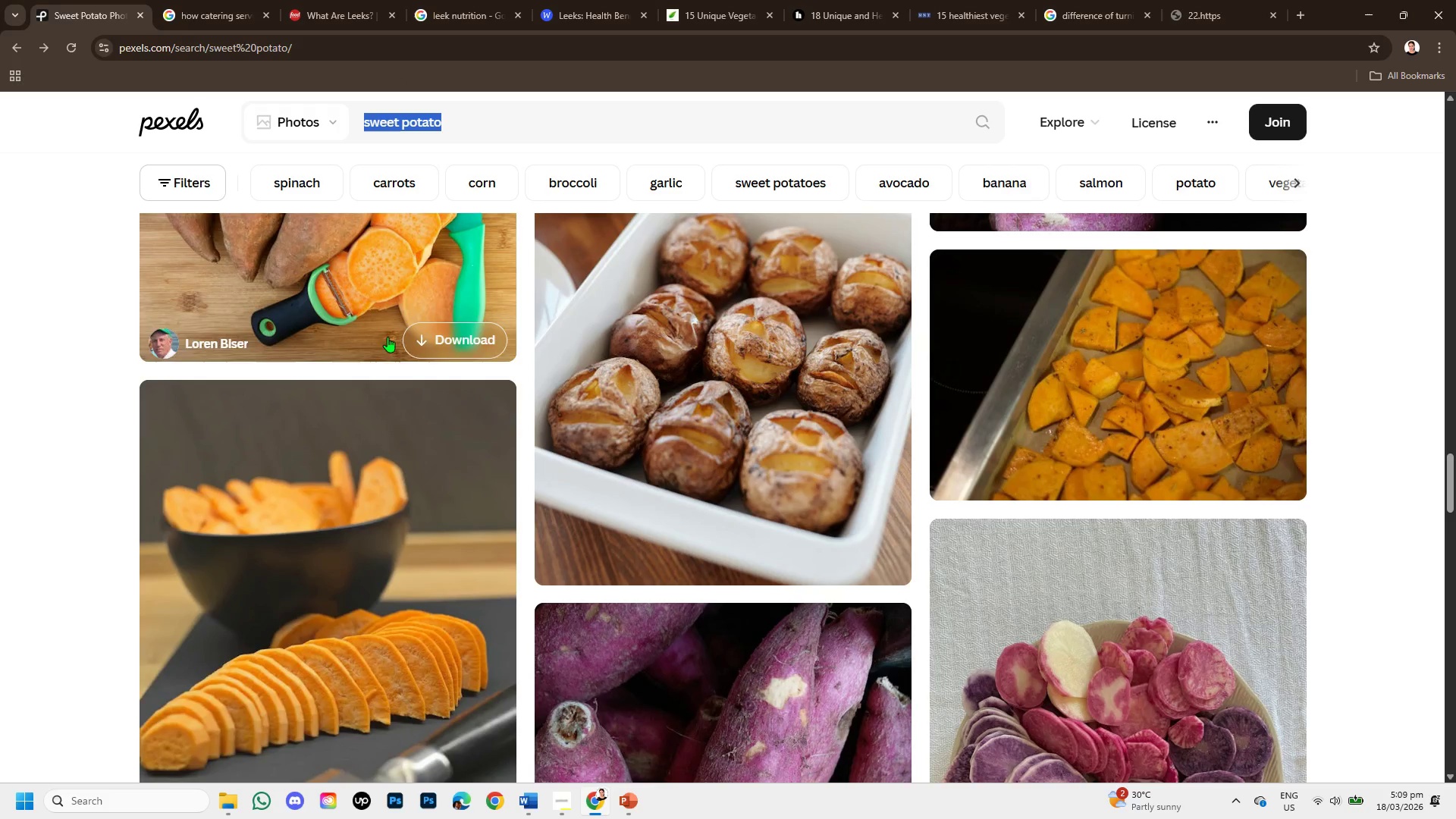 
scroll: coordinate [657, 359], scroll_direction: up, amount: 22.0
 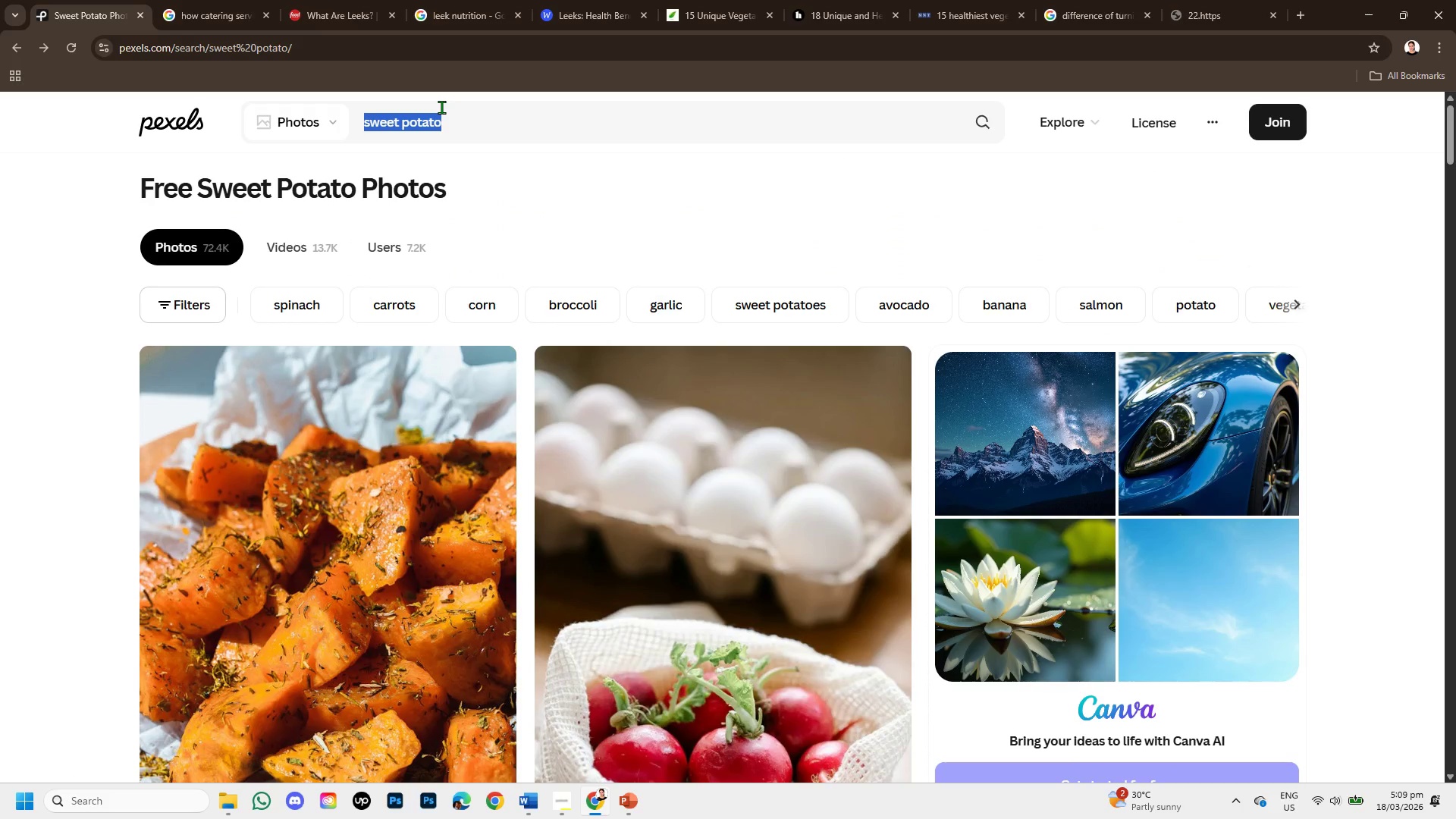 
key(Backspace)
type(green beans )
 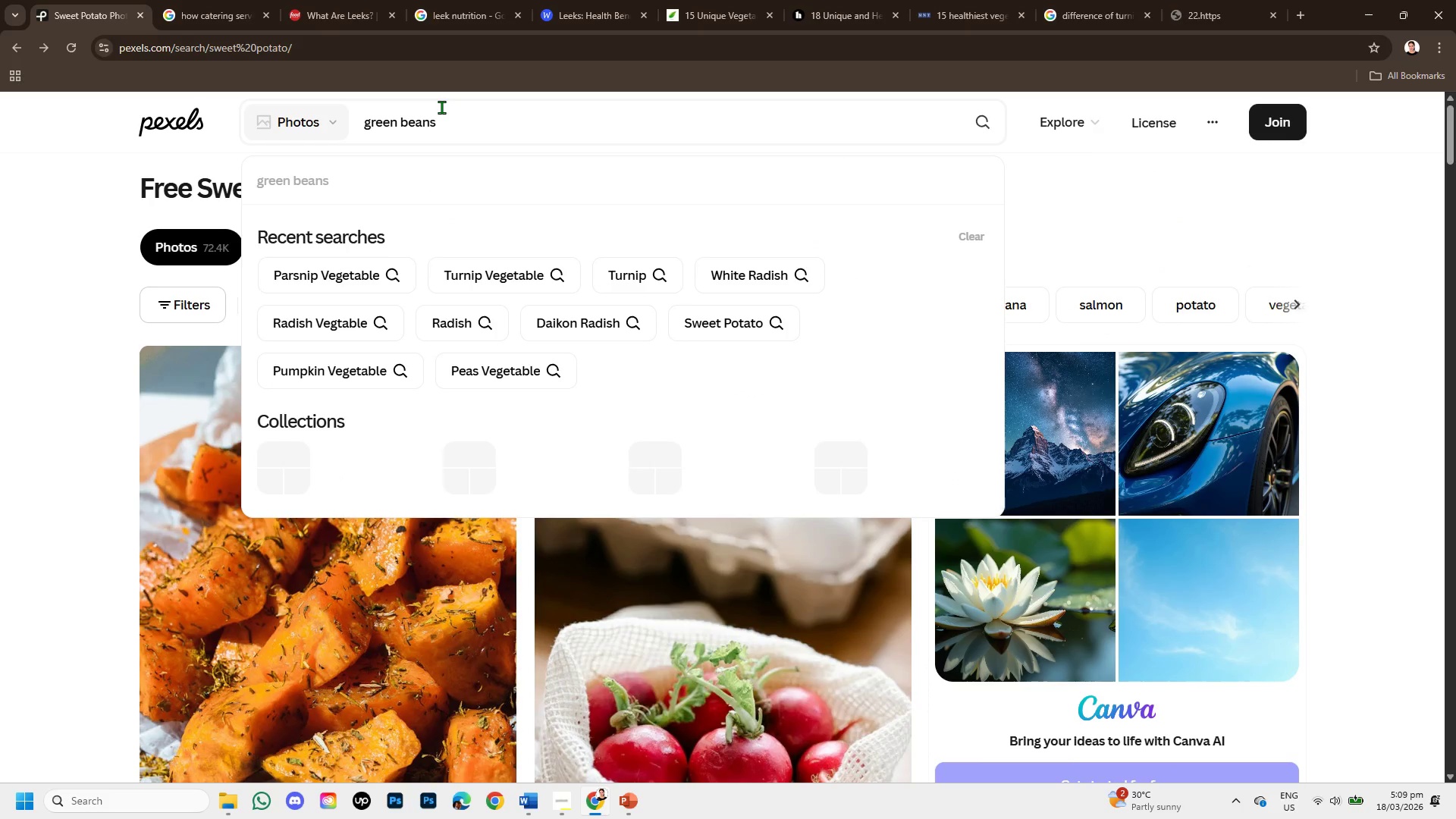 
key(Enter)
 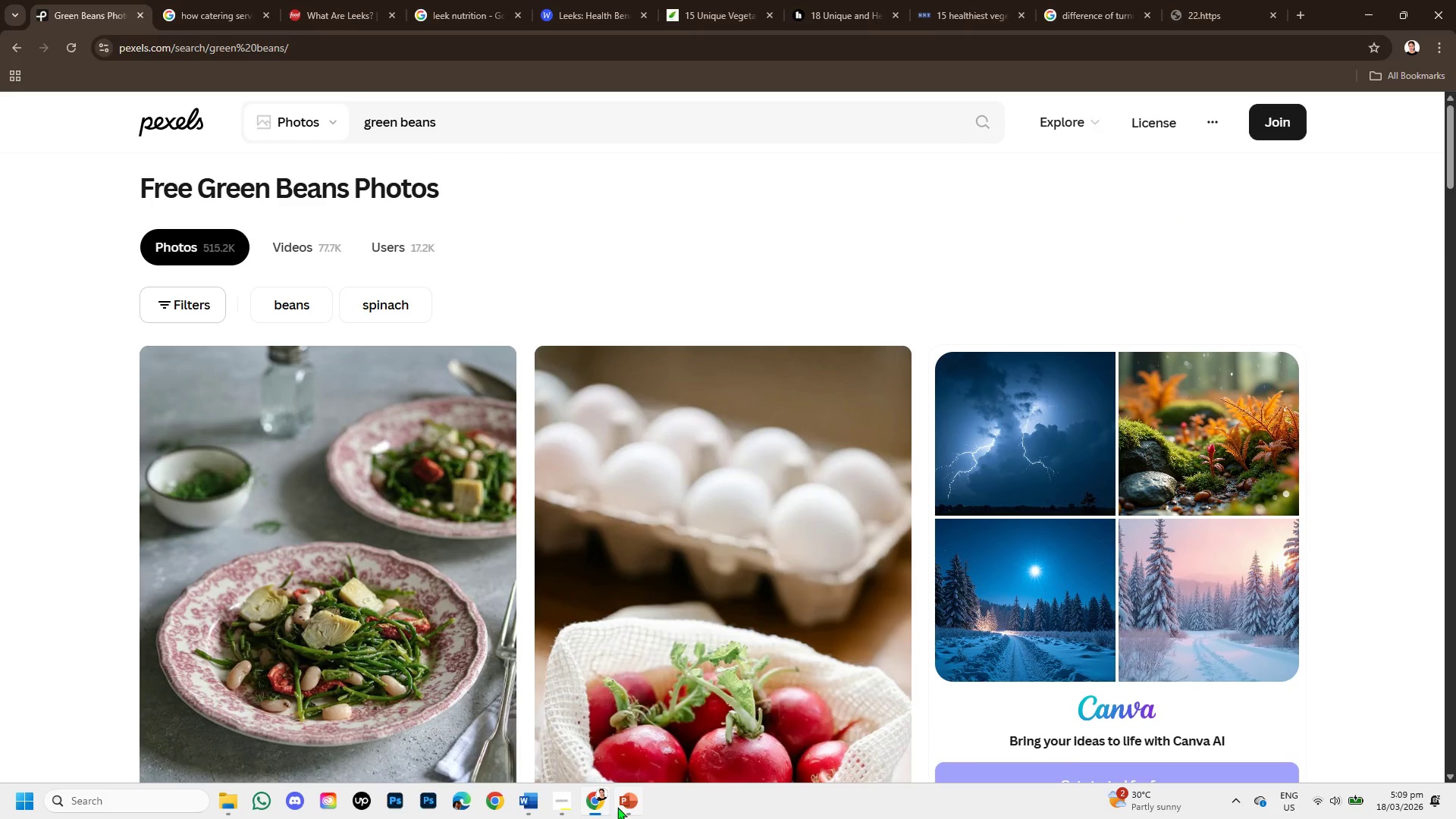 
left_click([538, 799])
 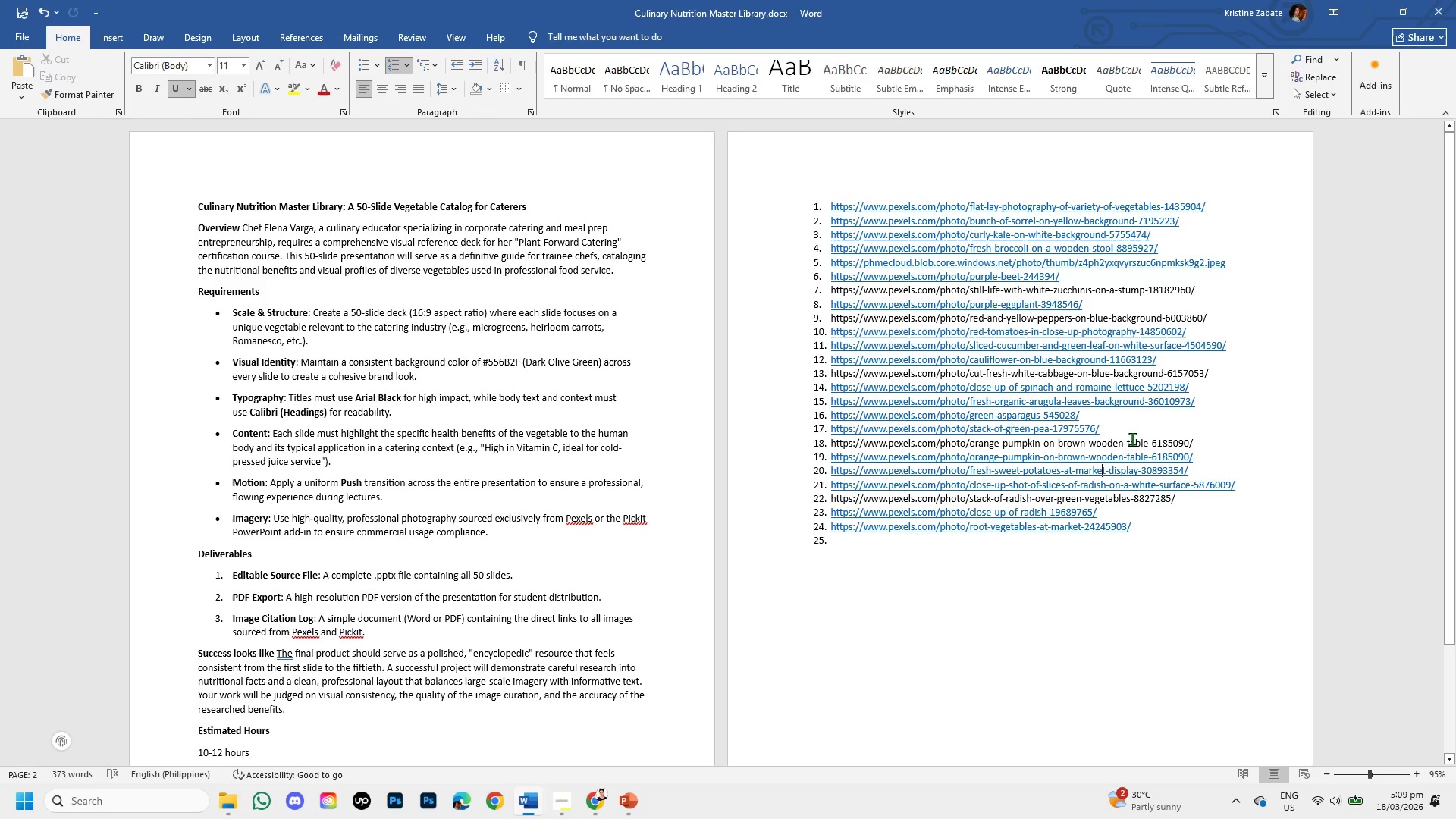 
mouse_move([1081, 429])
 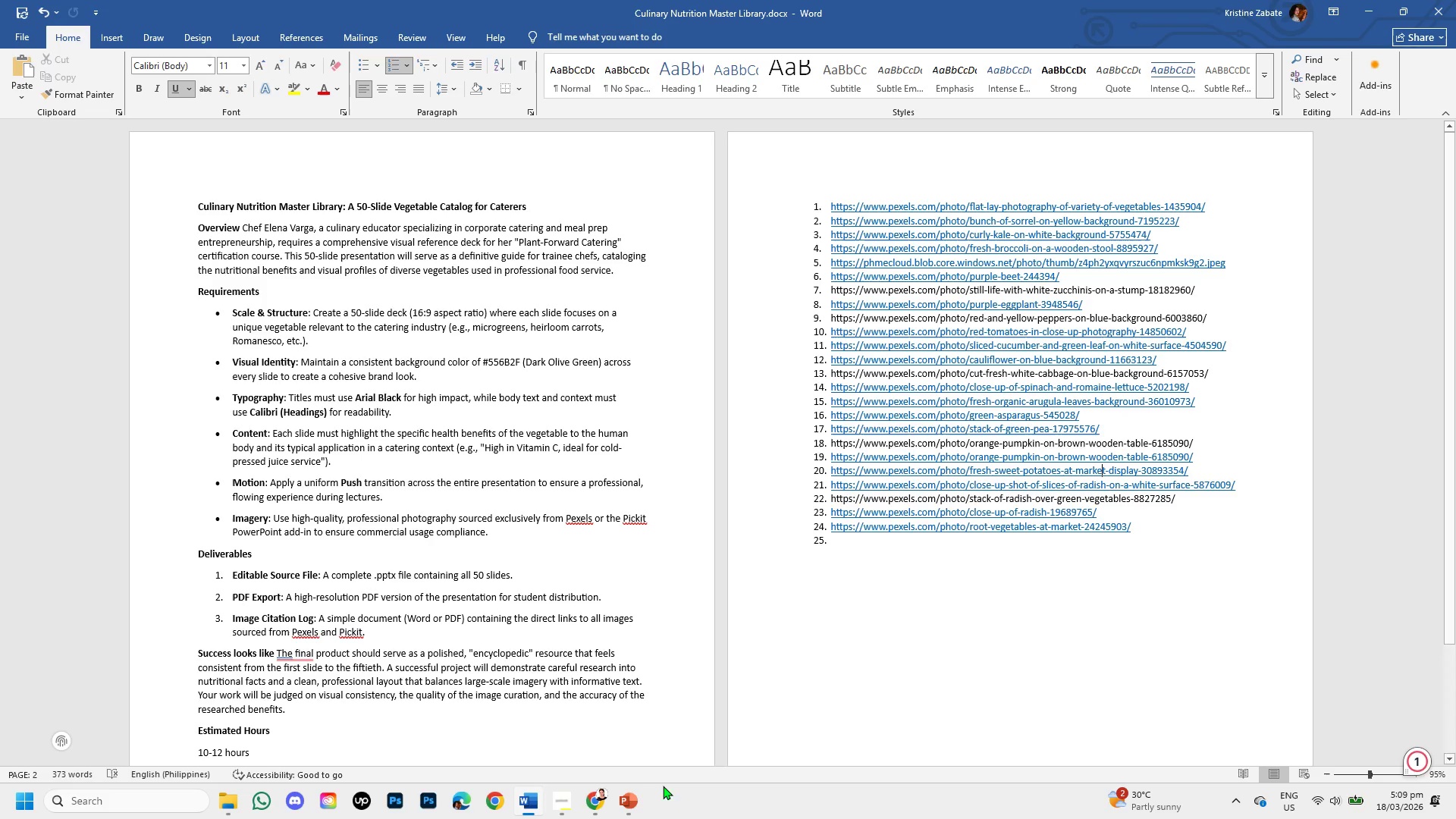 
left_click([631, 803])
 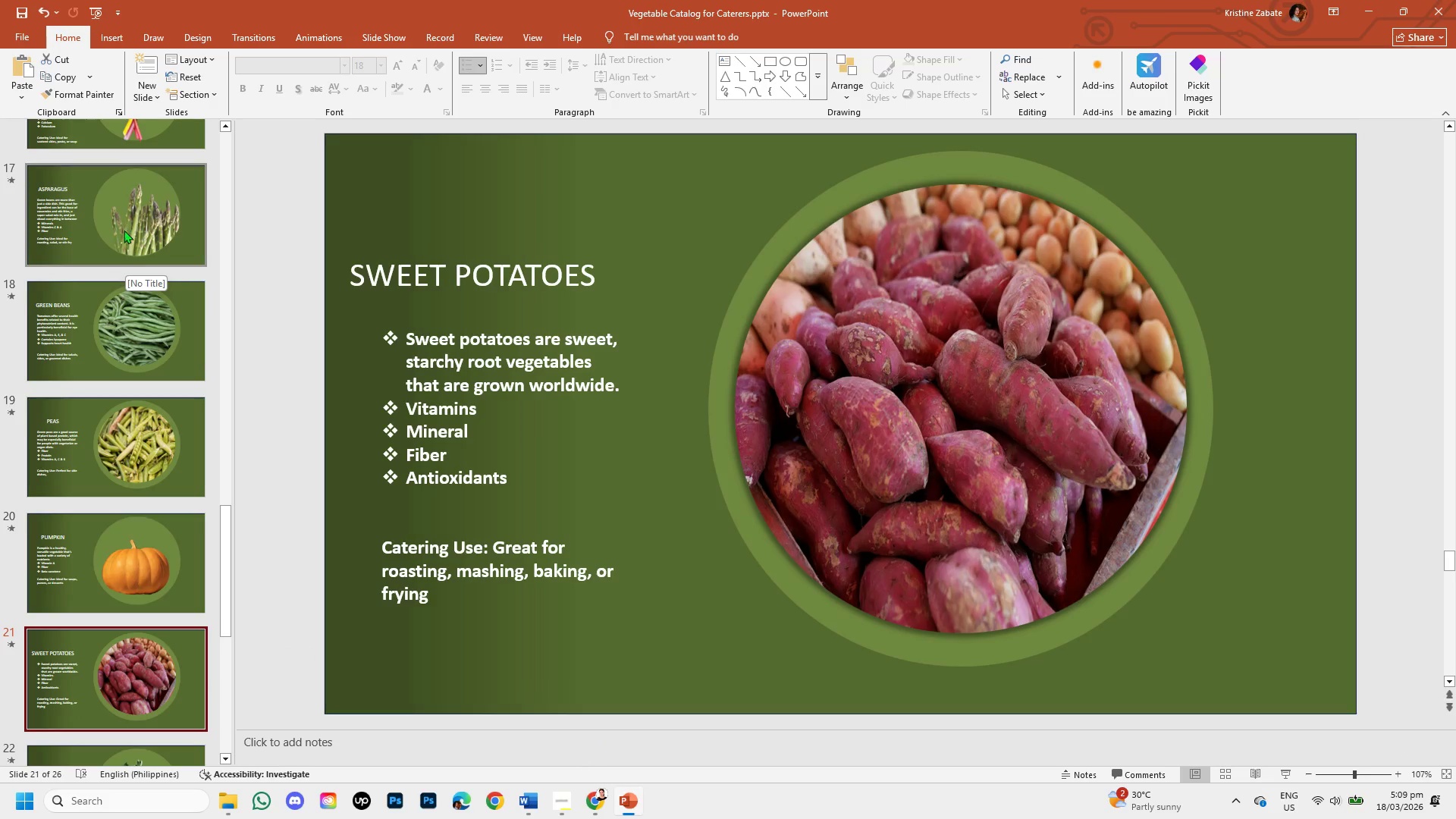 
left_click_drag(start_coordinate=[222, 553], to_coordinate=[224, 539])
 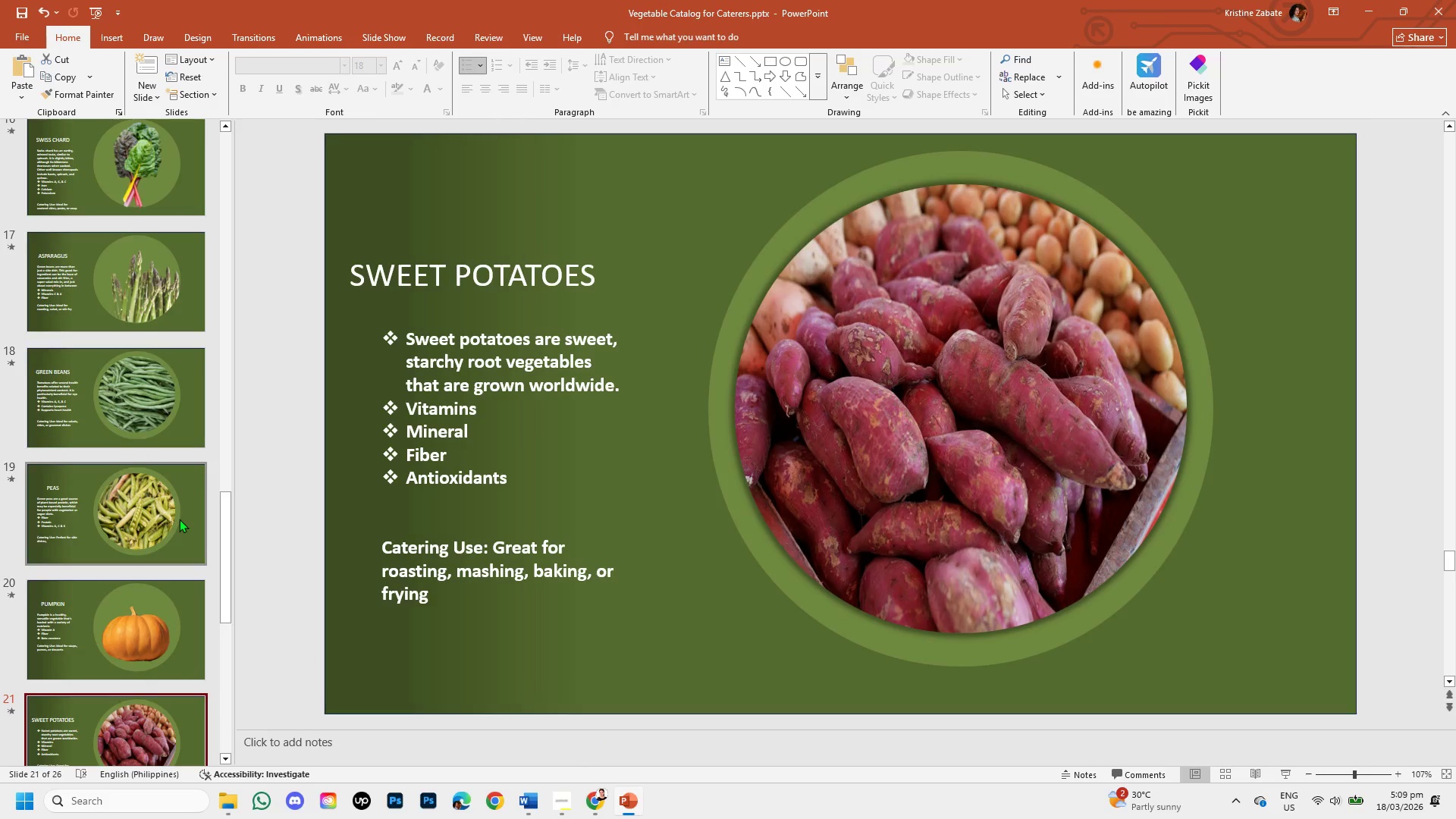 
left_click([179, 519])
 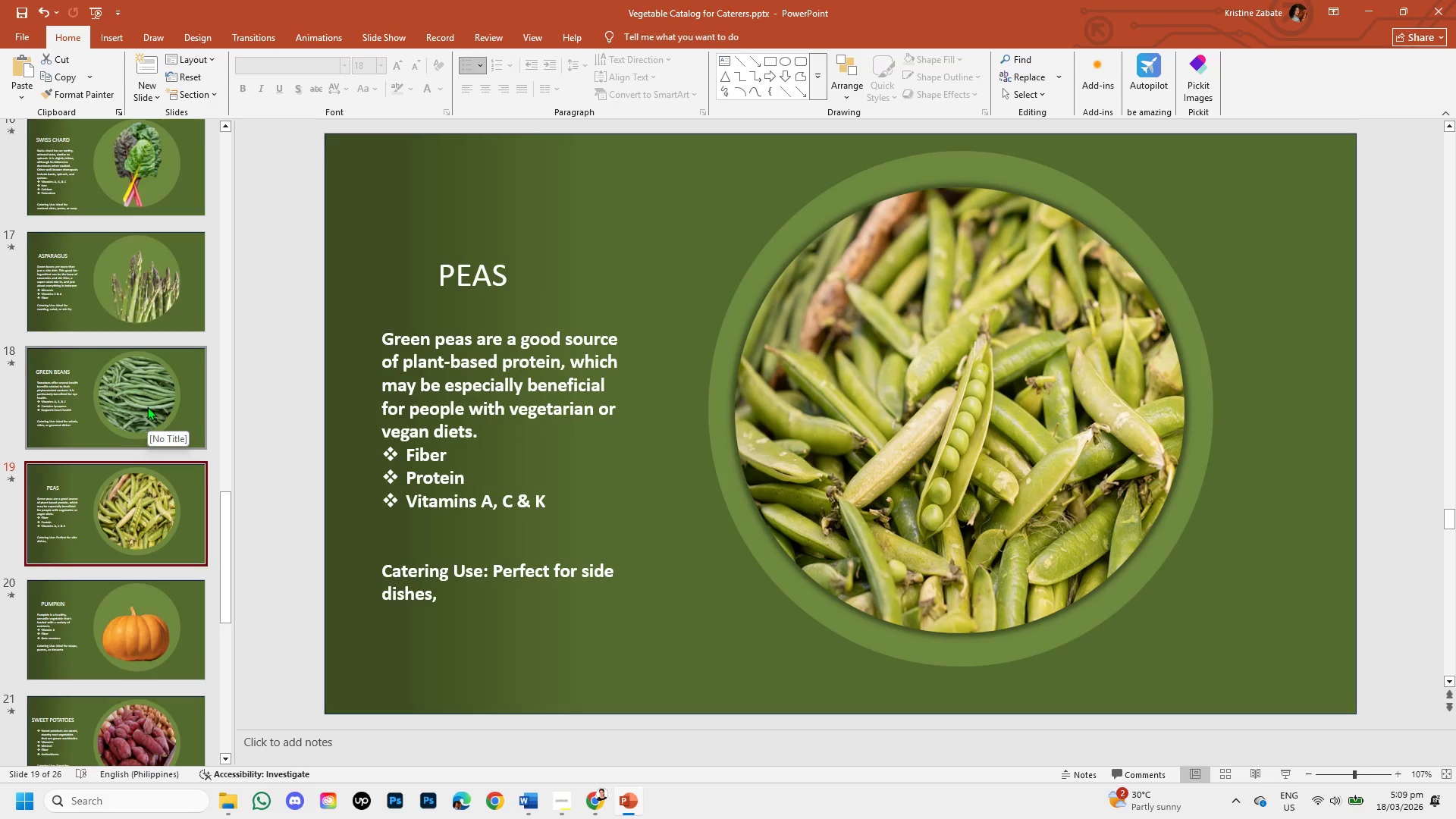 
left_click([147, 406])
 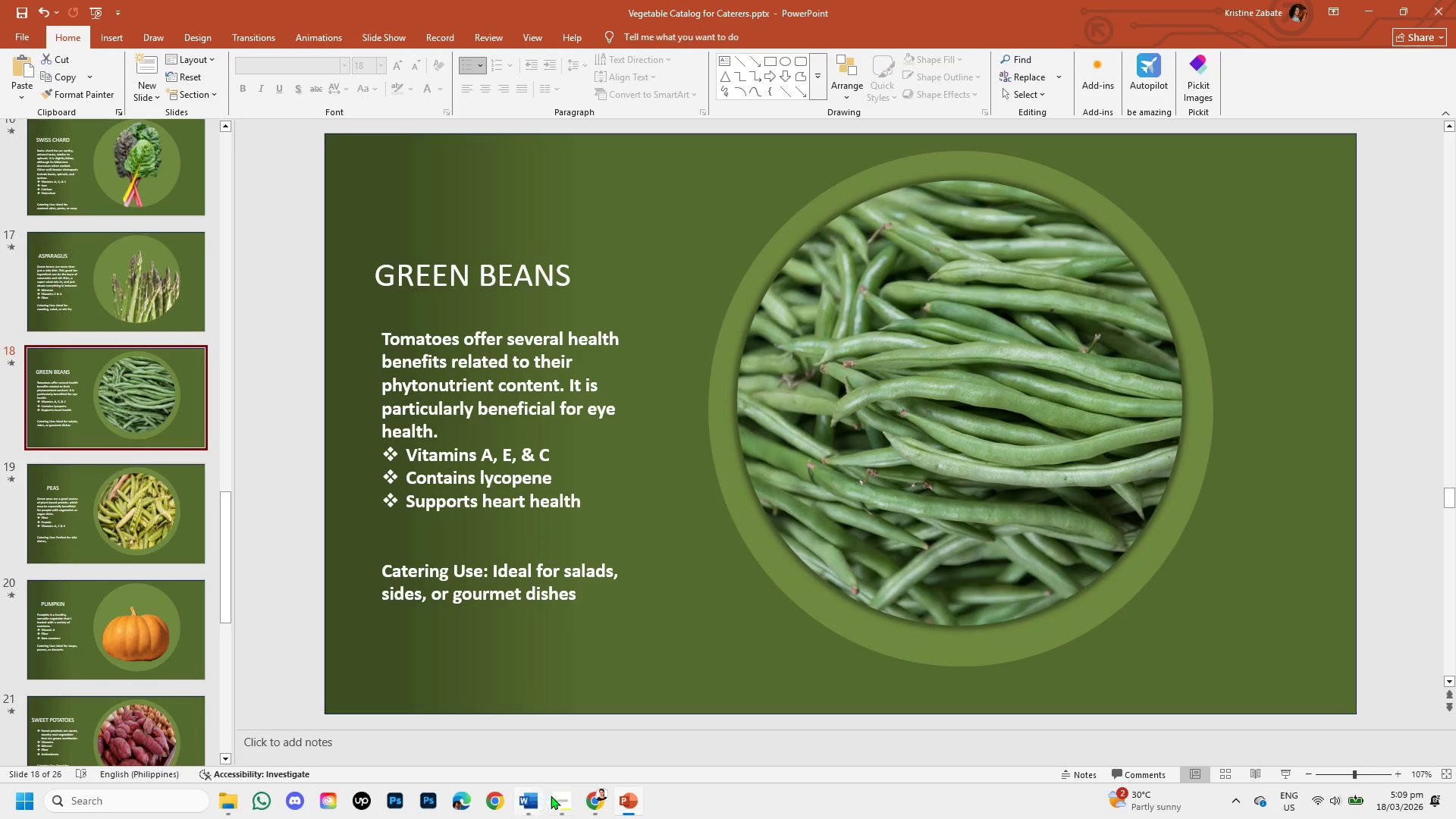 
mouse_move([570, 810])
 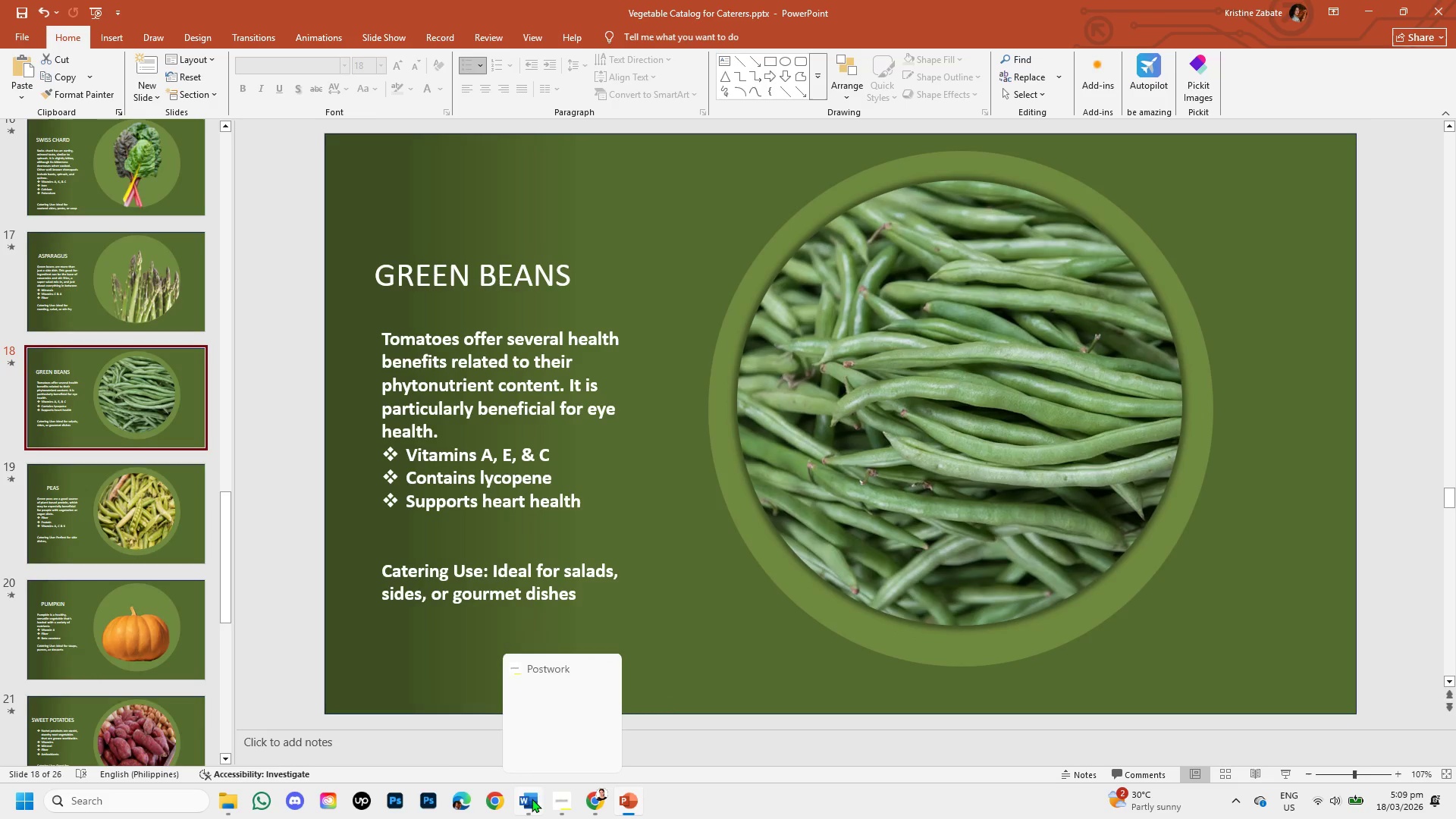 
left_click([532, 799])
 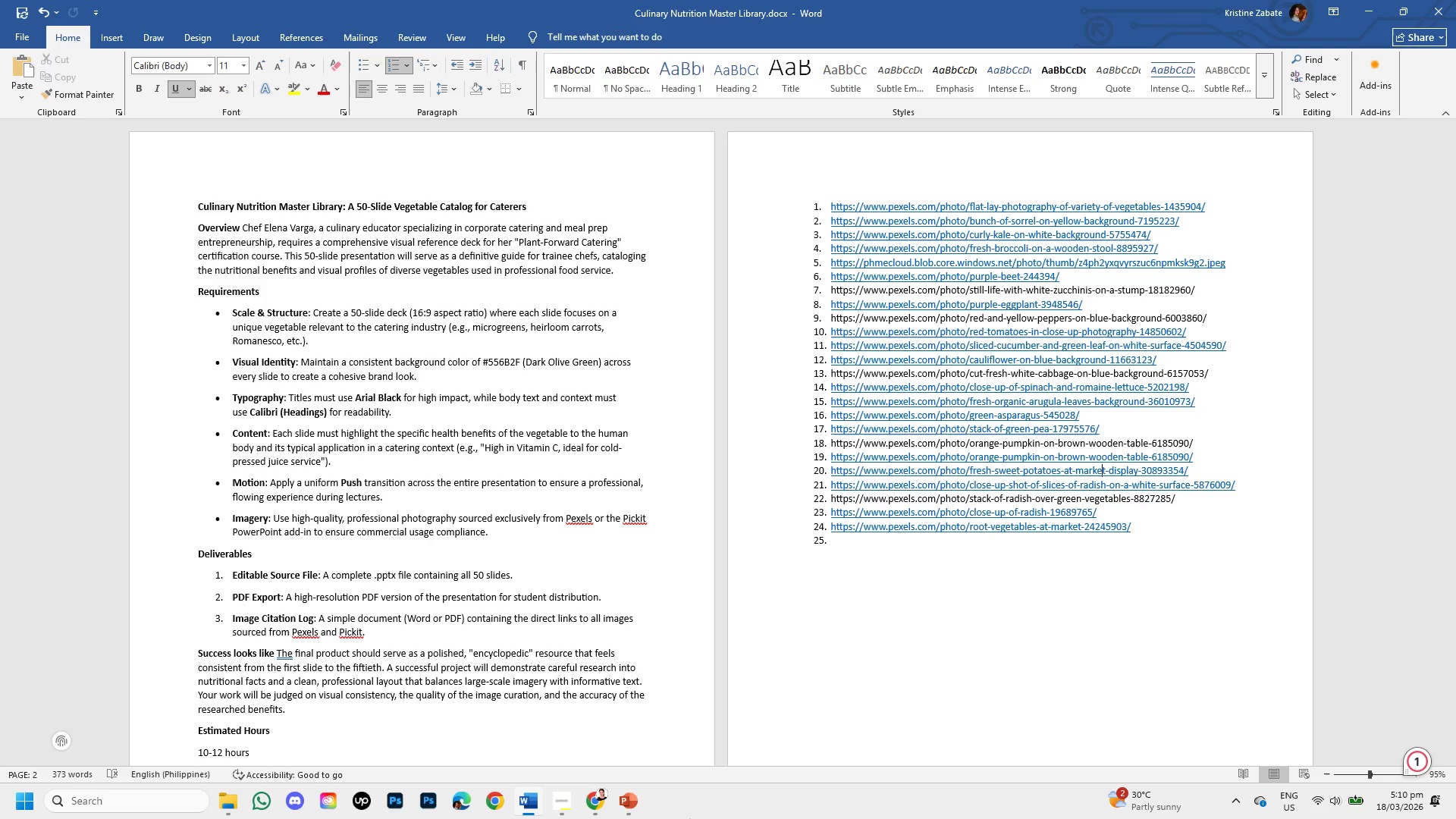 
wait(7.41)
 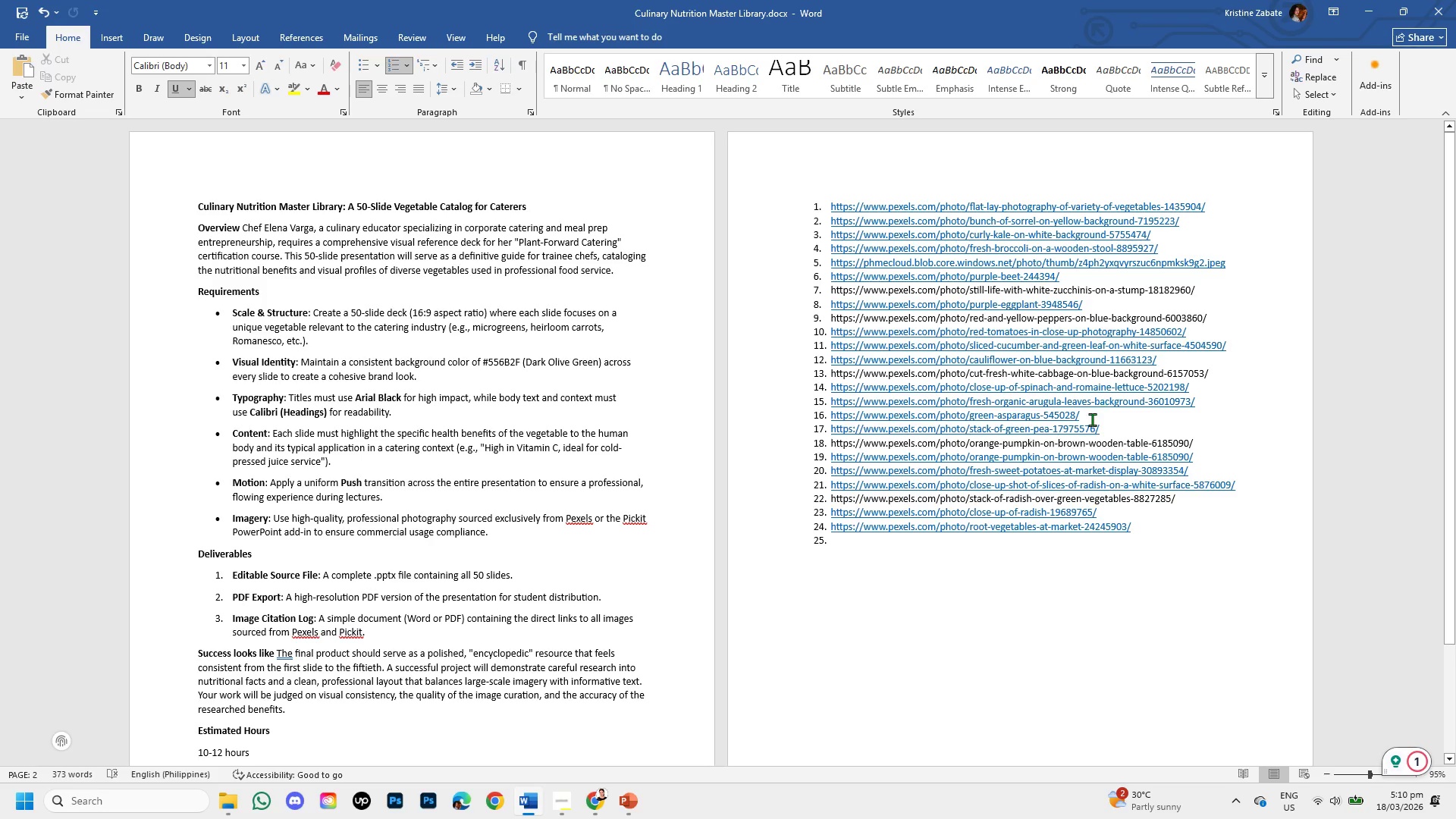 
left_click([632, 802])
 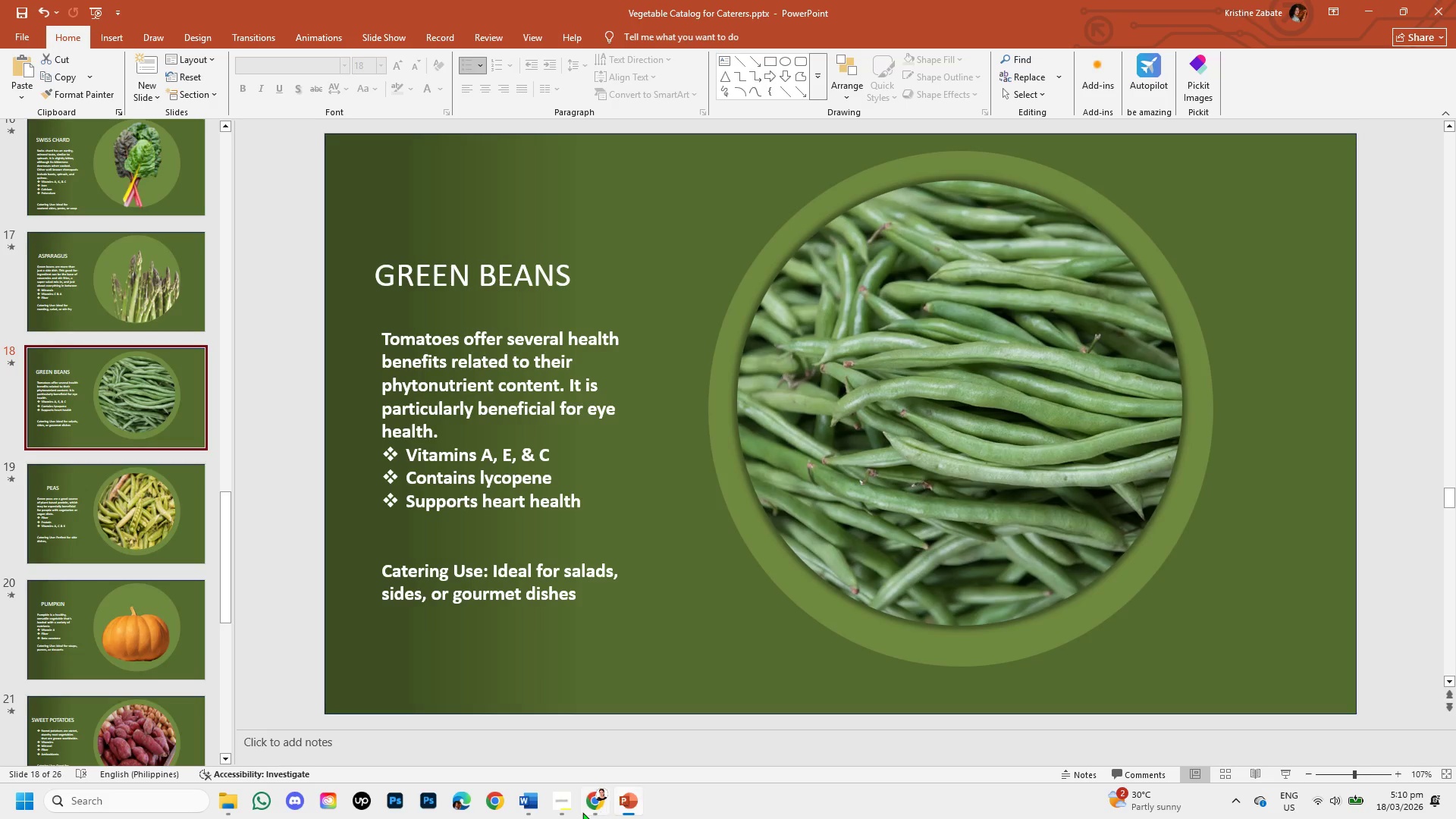 
left_click([598, 809])
 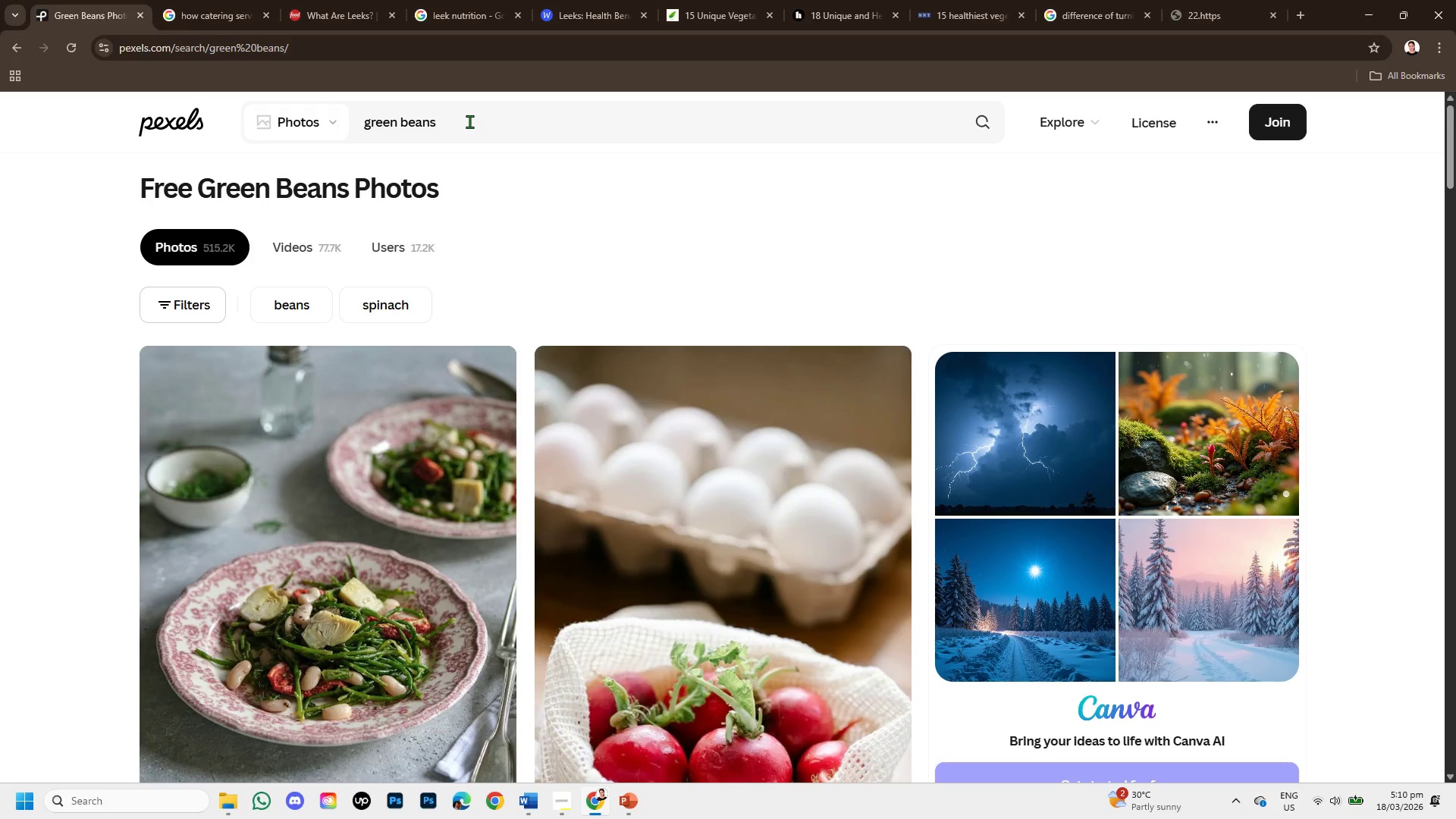 
scroll: coordinate [686, 757], scroll_direction: down, amount: 5.0
 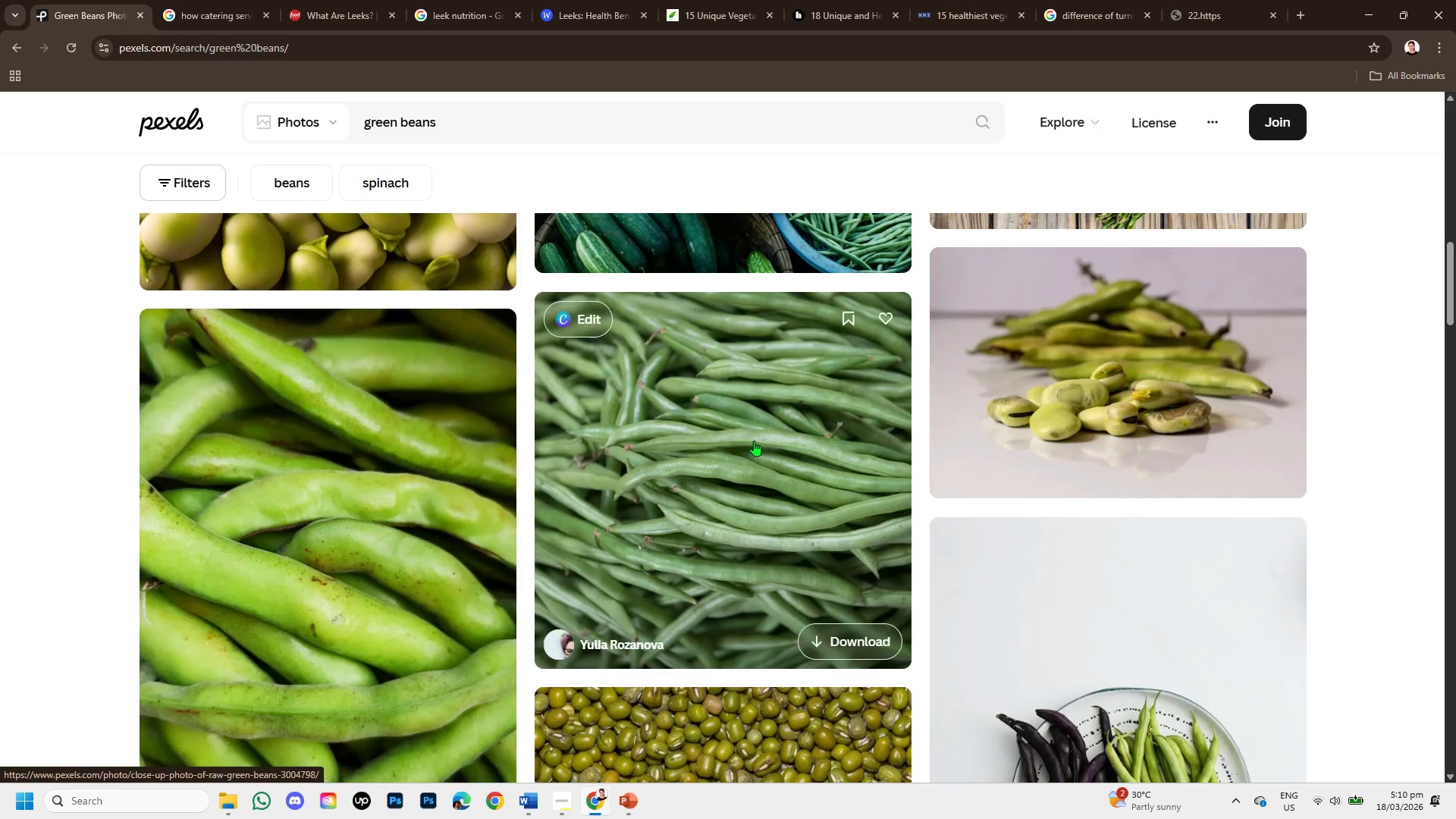 
left_click([754, 441])
 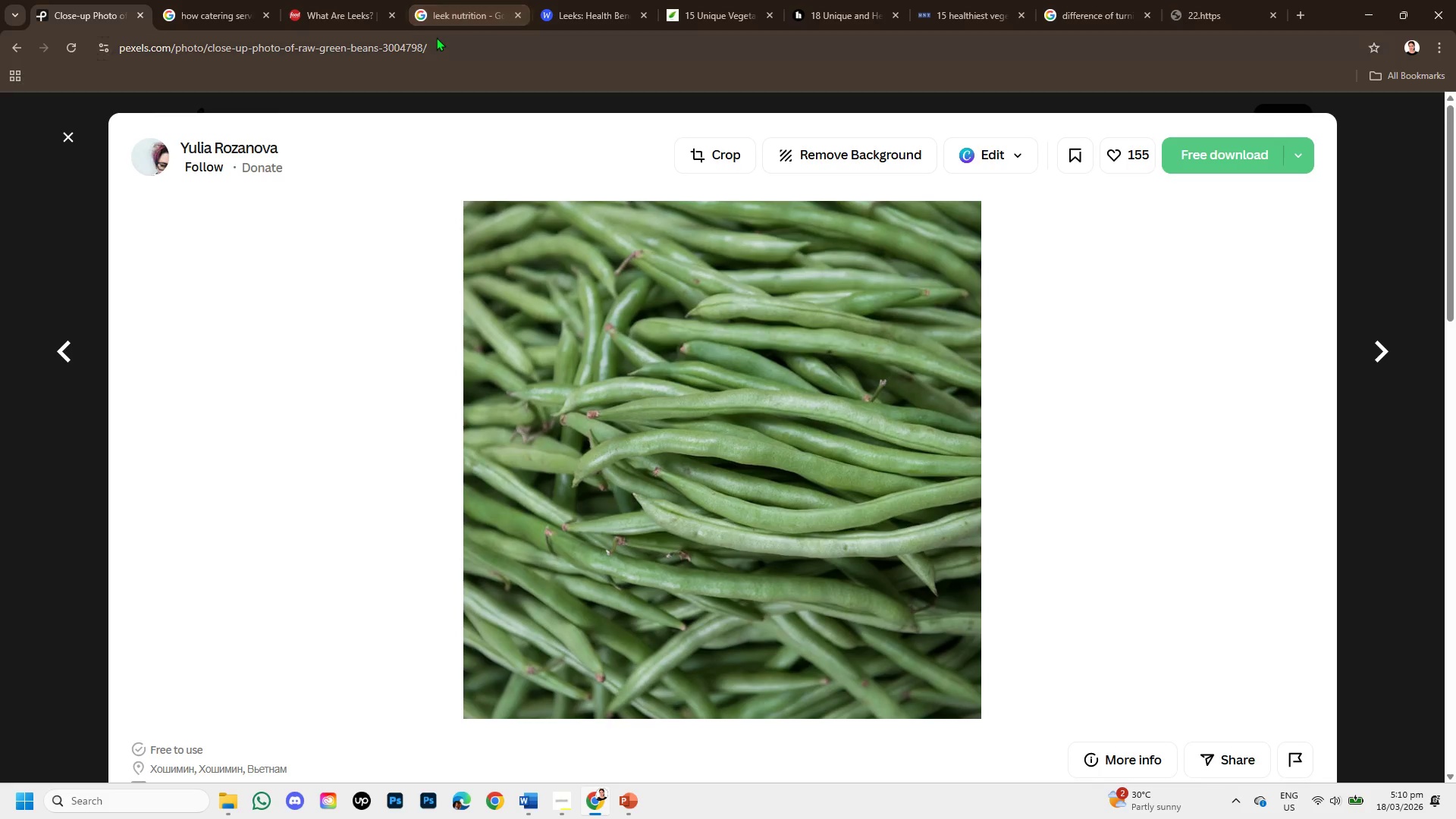 
left_click_drag(start_coordinate=[436, 48], to_coordinate=[73, 35])
 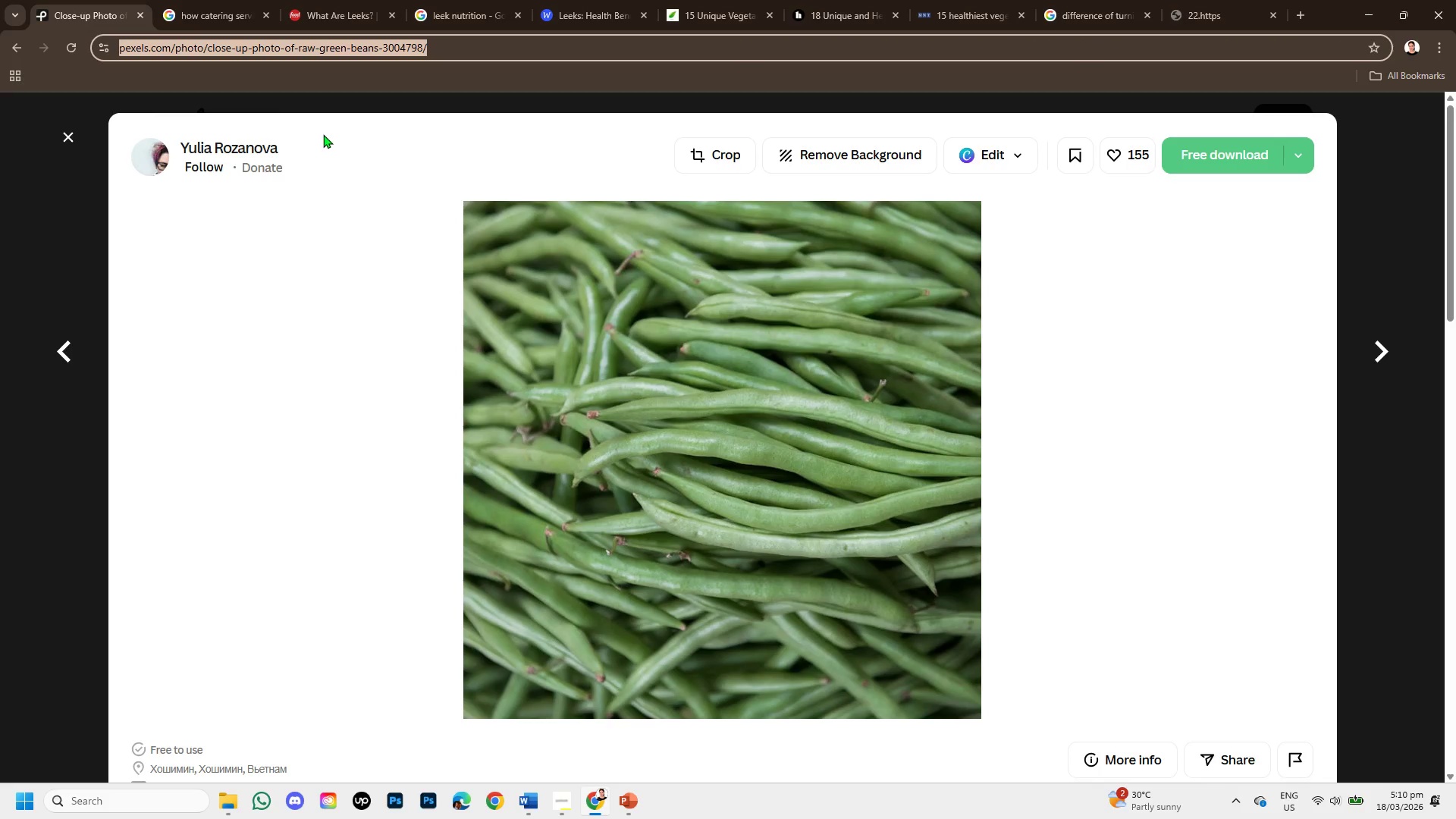 
hold_key(key=ControlLeft, duration=1.5)
 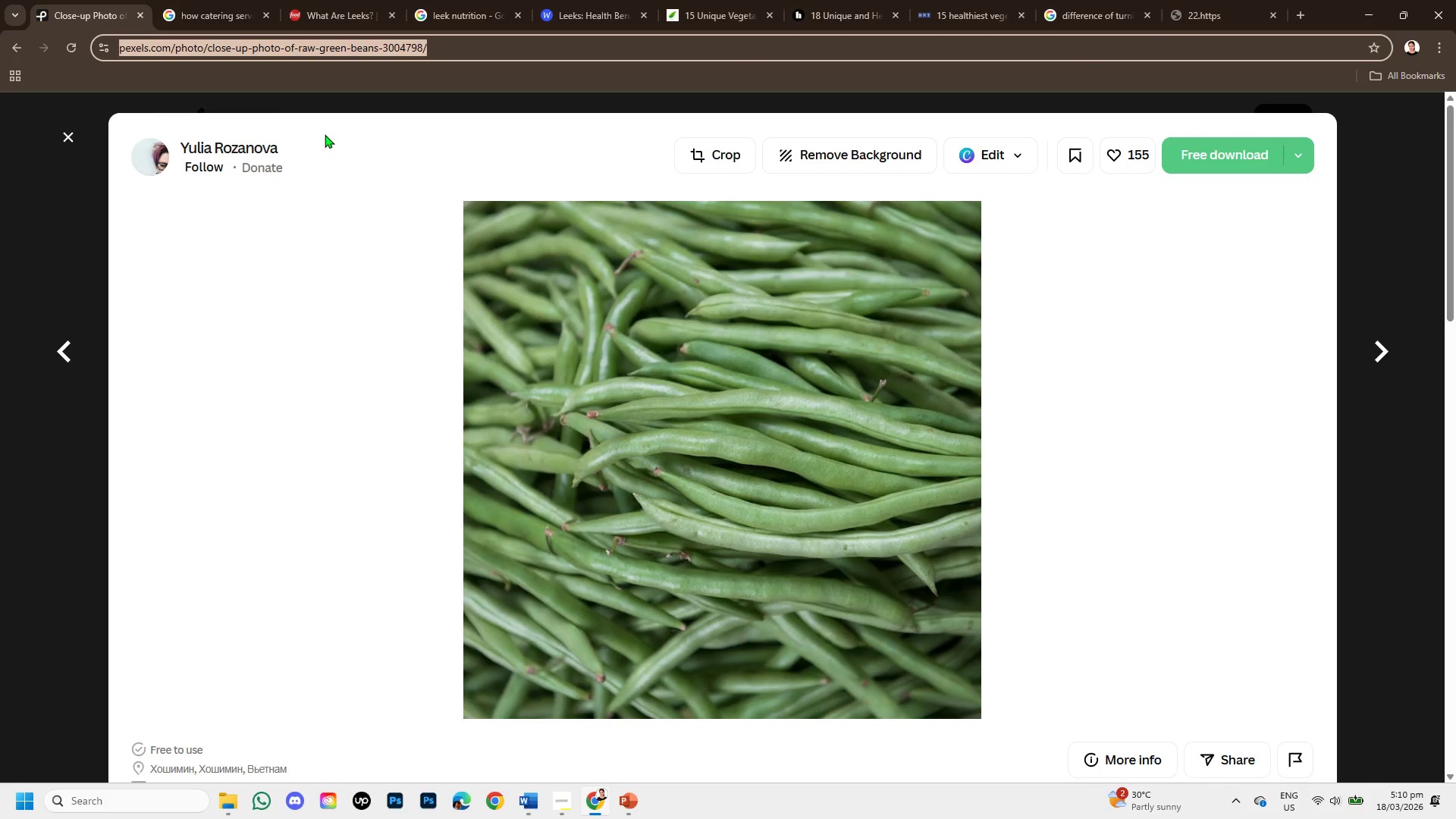 
hold_key(key=ControlLeft, duration=0.41)
 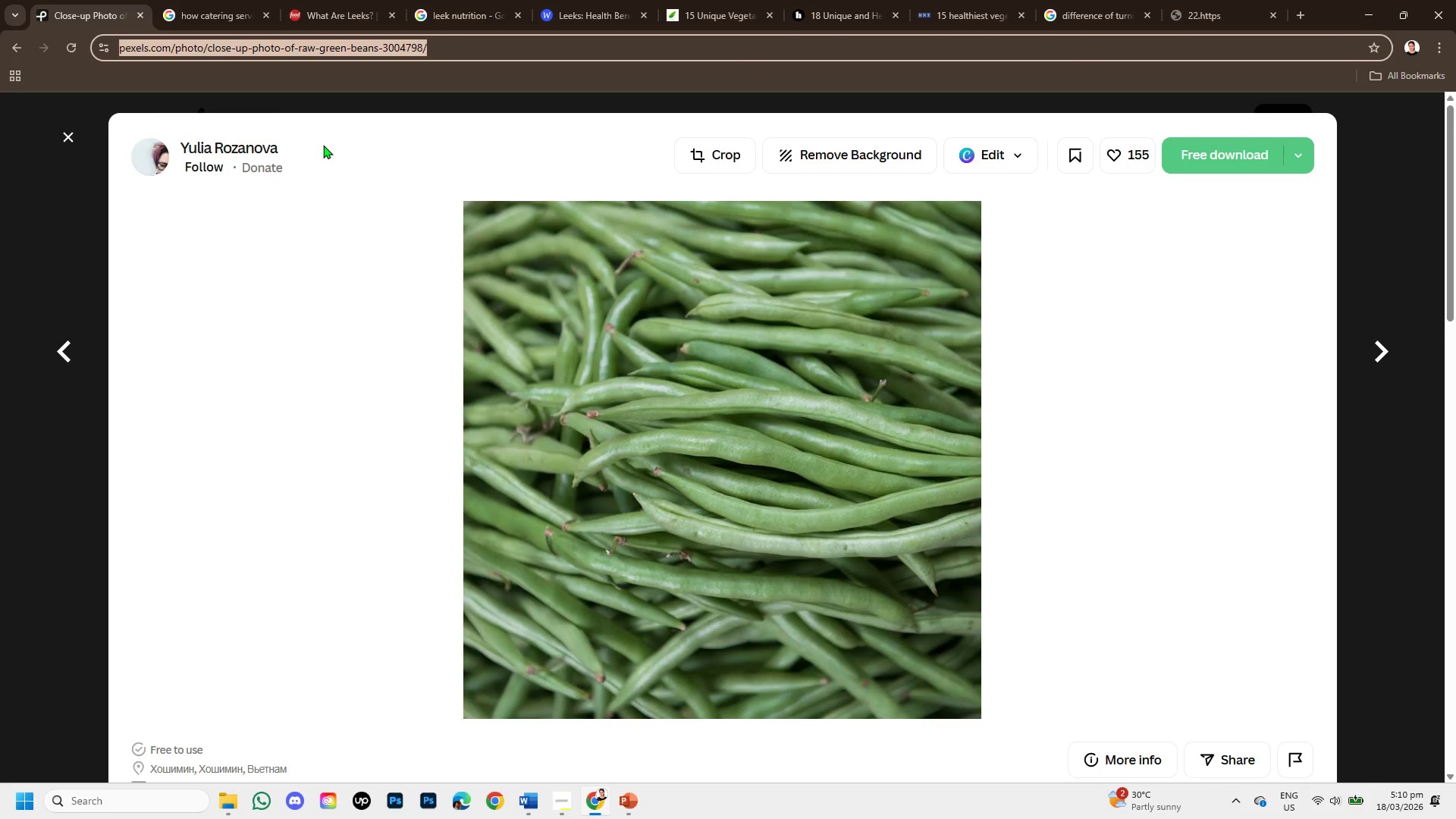 
hold_key(key=C, duration=0.33)
 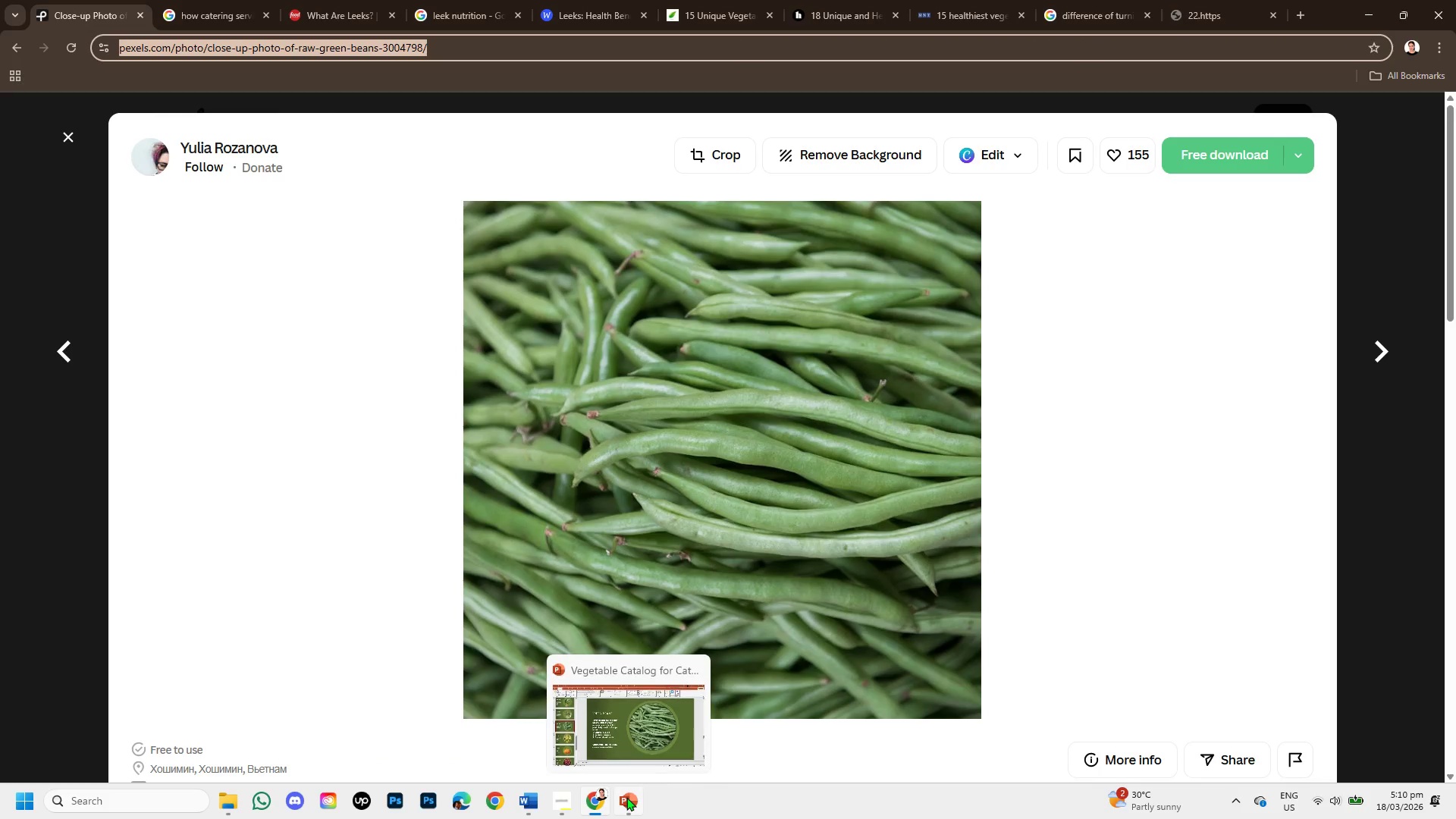 
left_click([626, 797])
 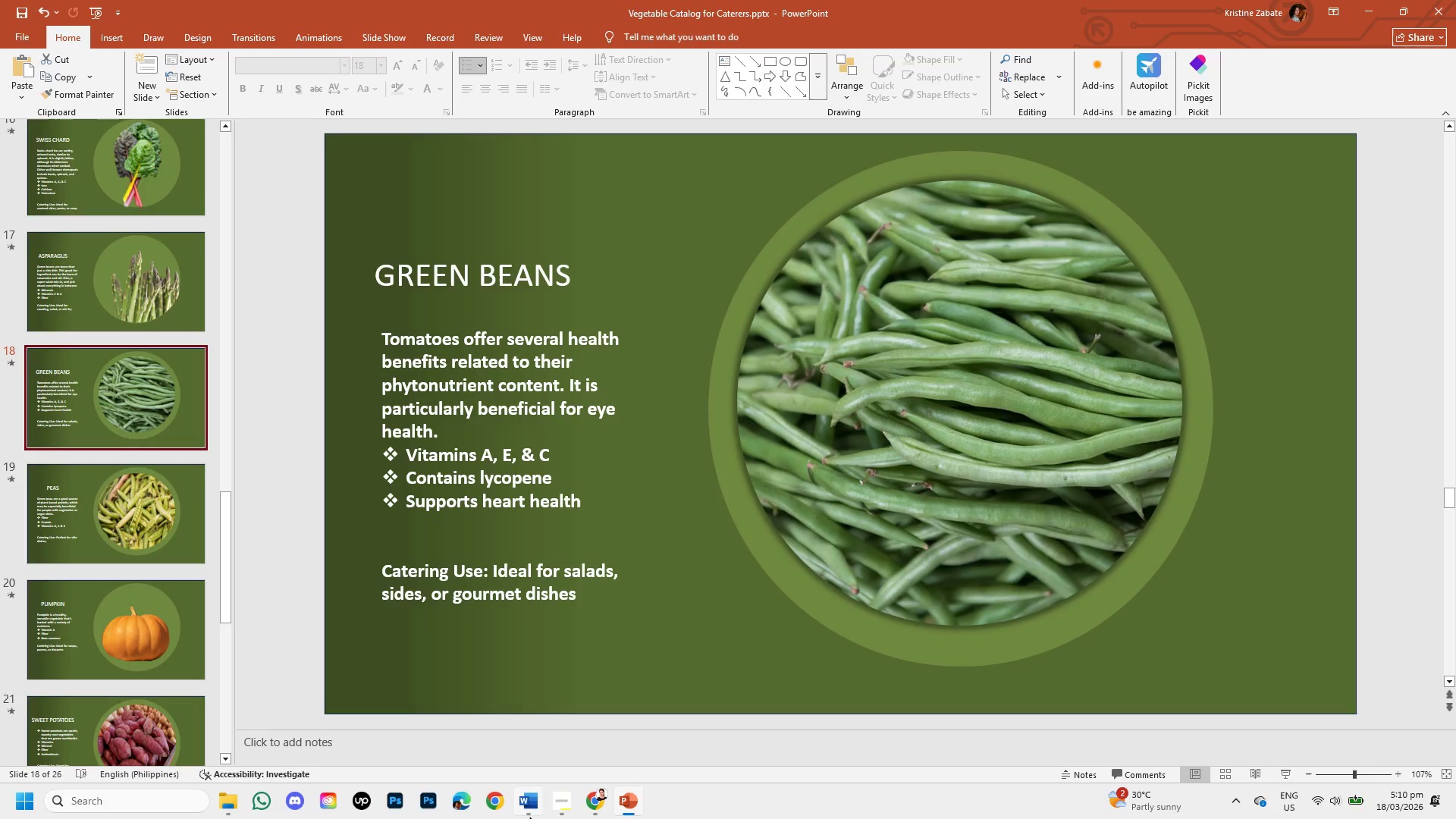 
left_click([590, 801])
 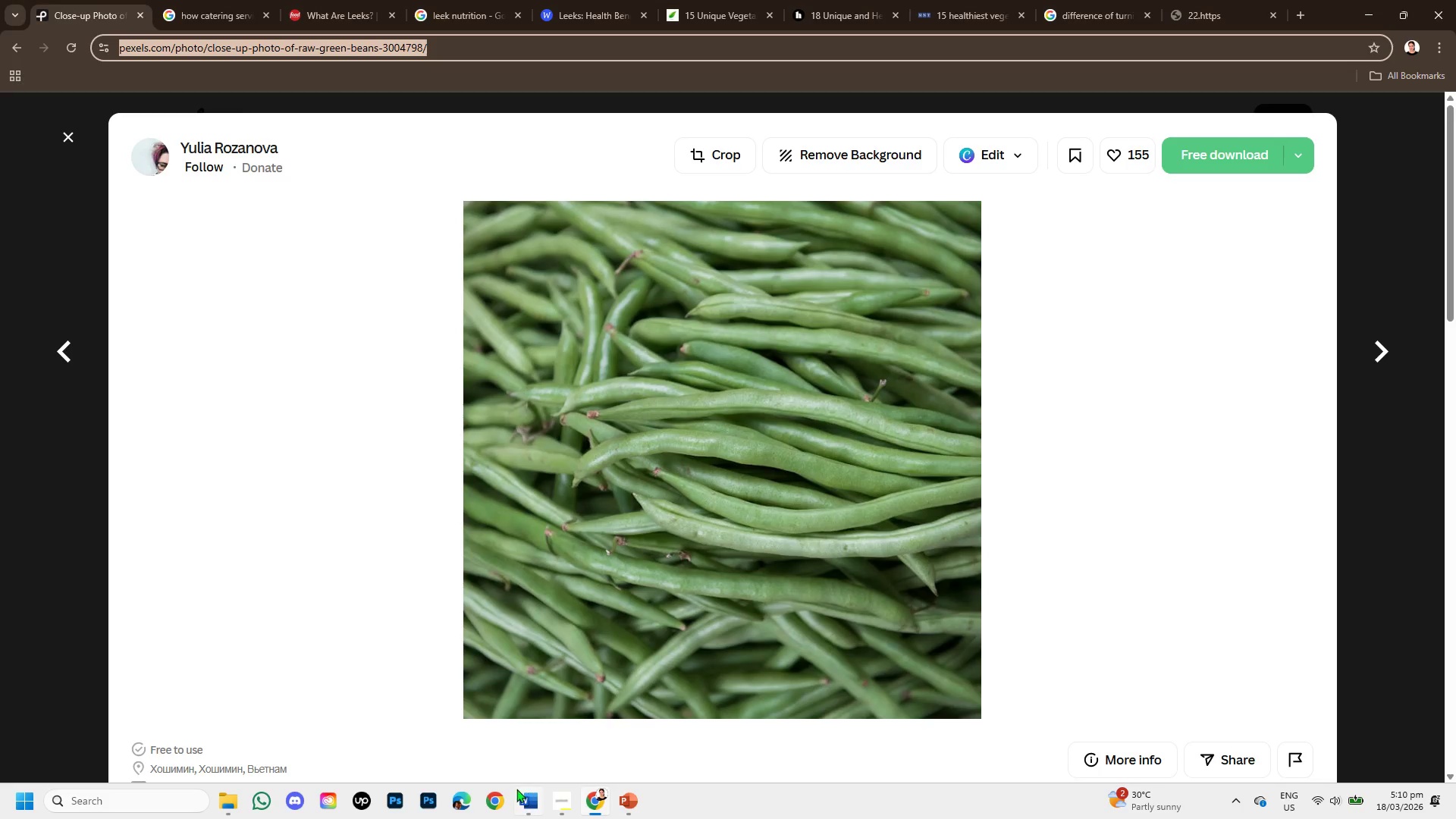 
left_click([521, 803])
 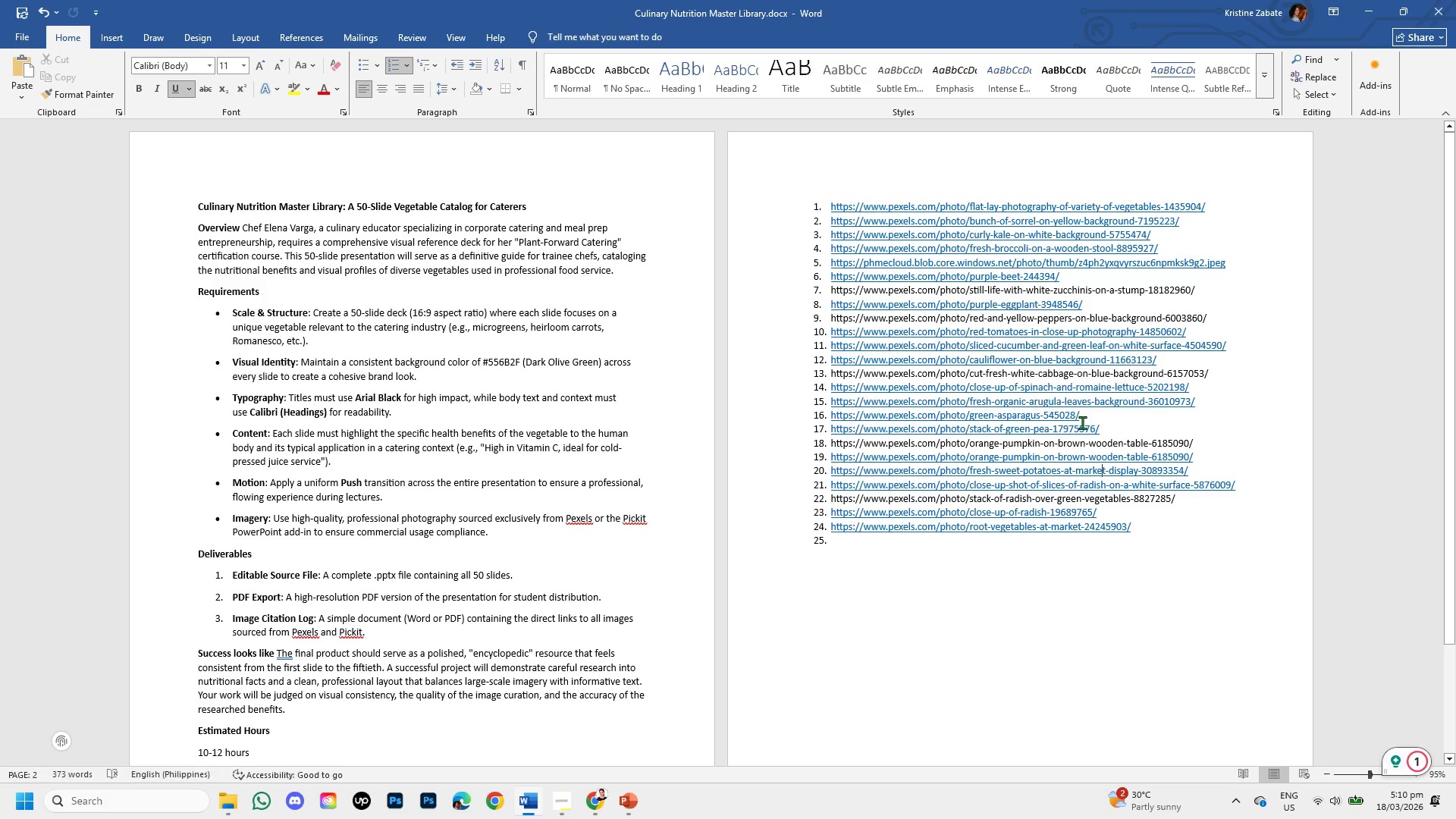 
left_click([1106, 428])
 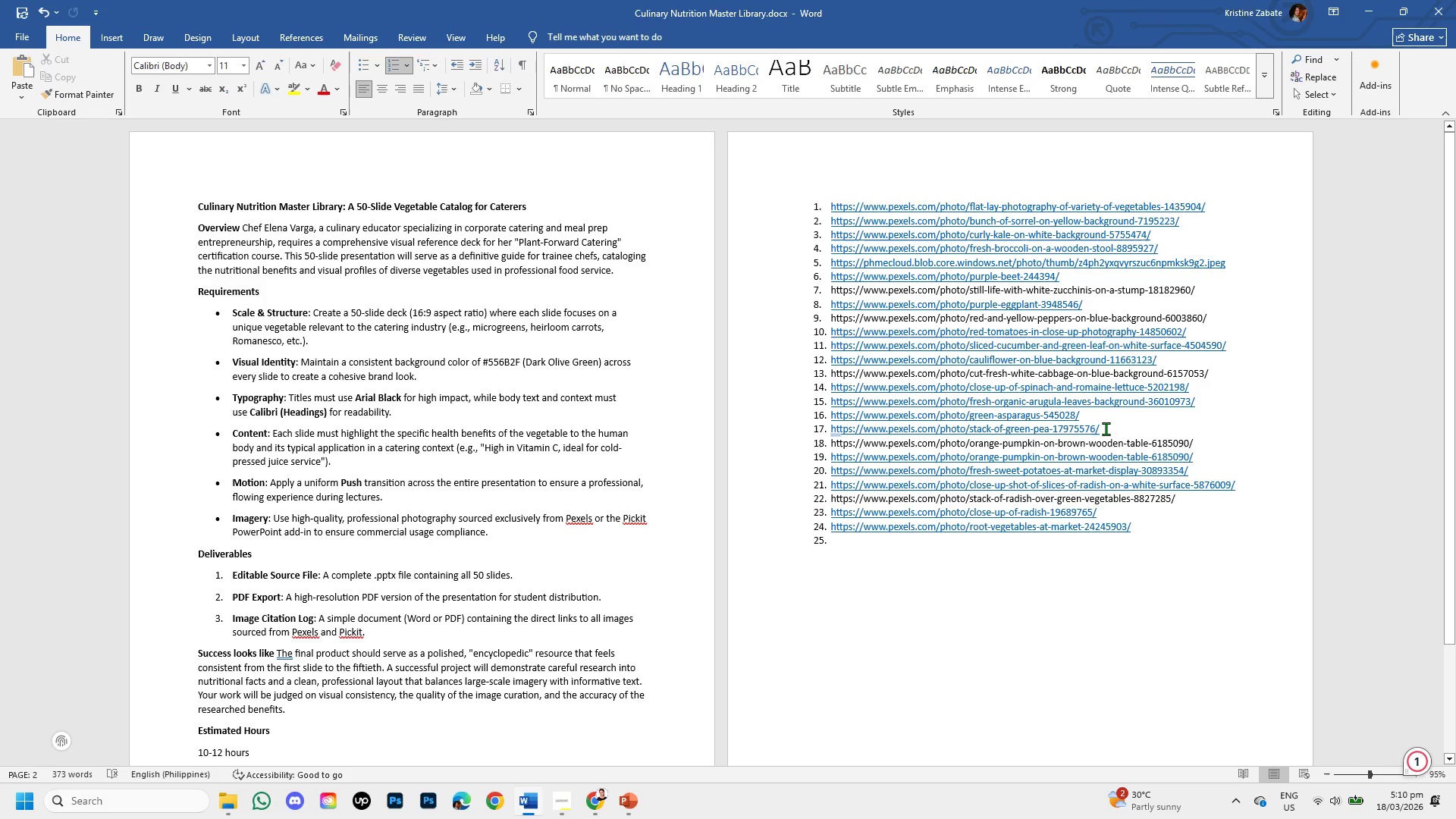 
key(Enter)
 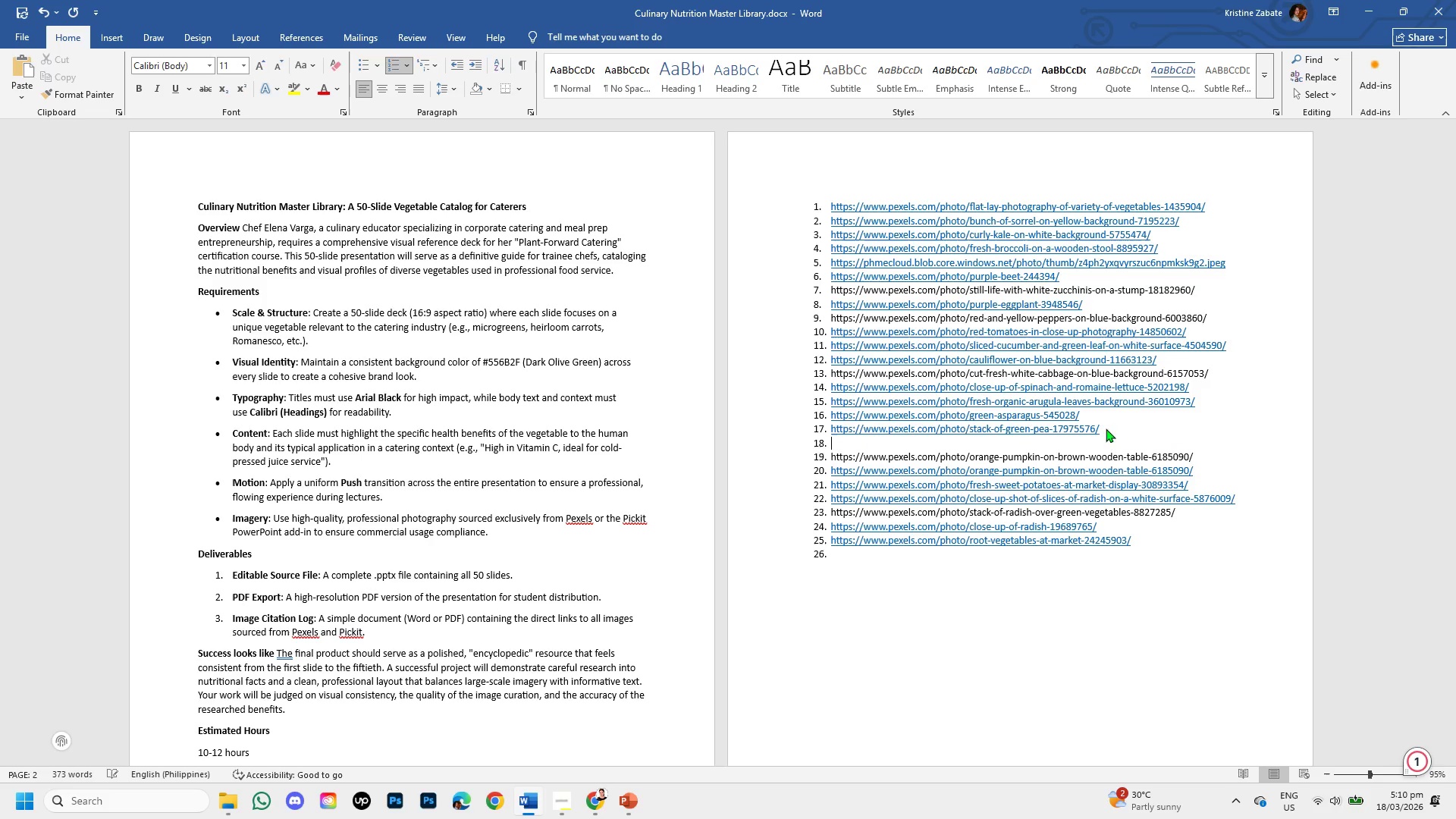 
key(Control+V)
 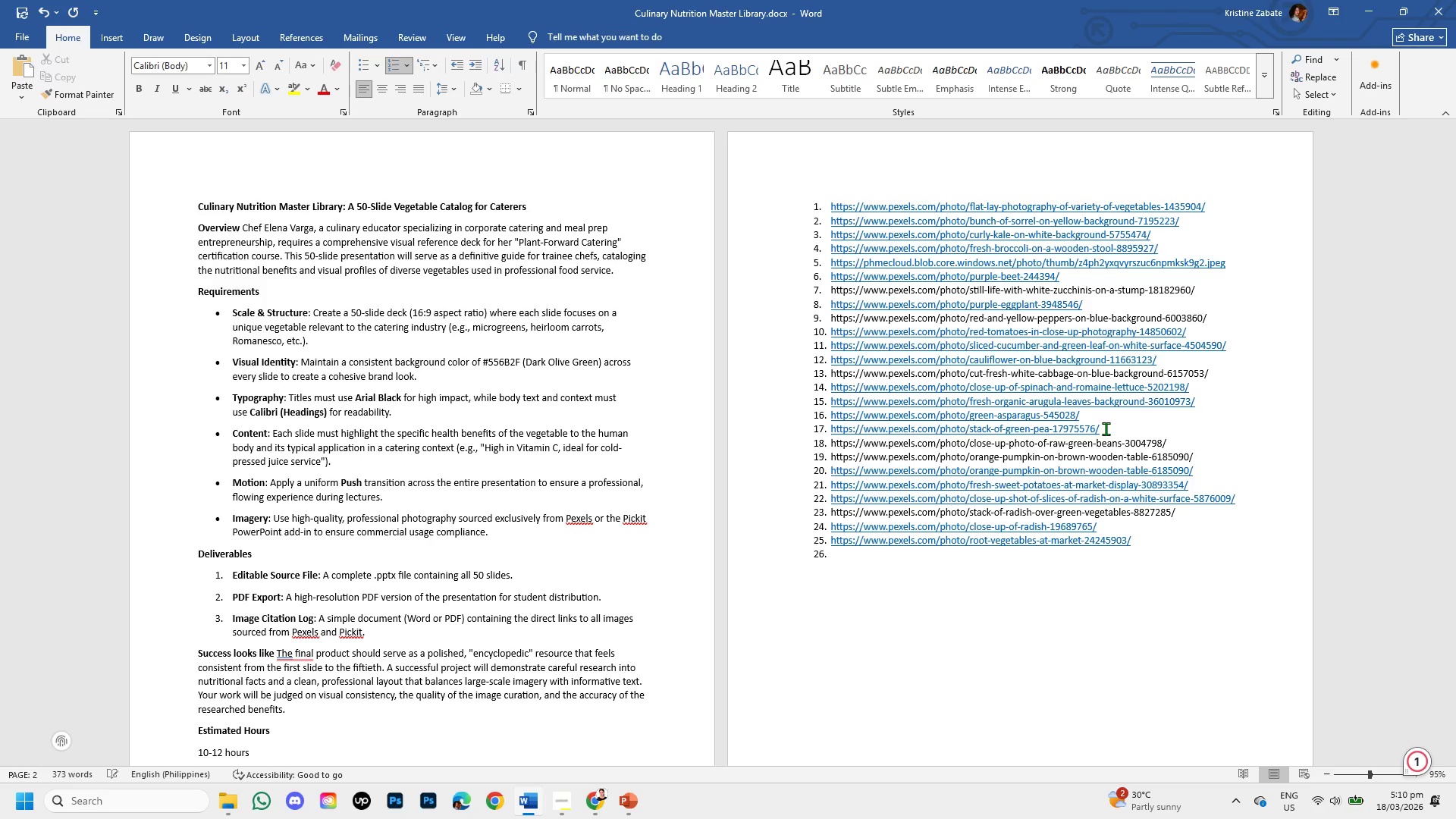 
key(Enter)
 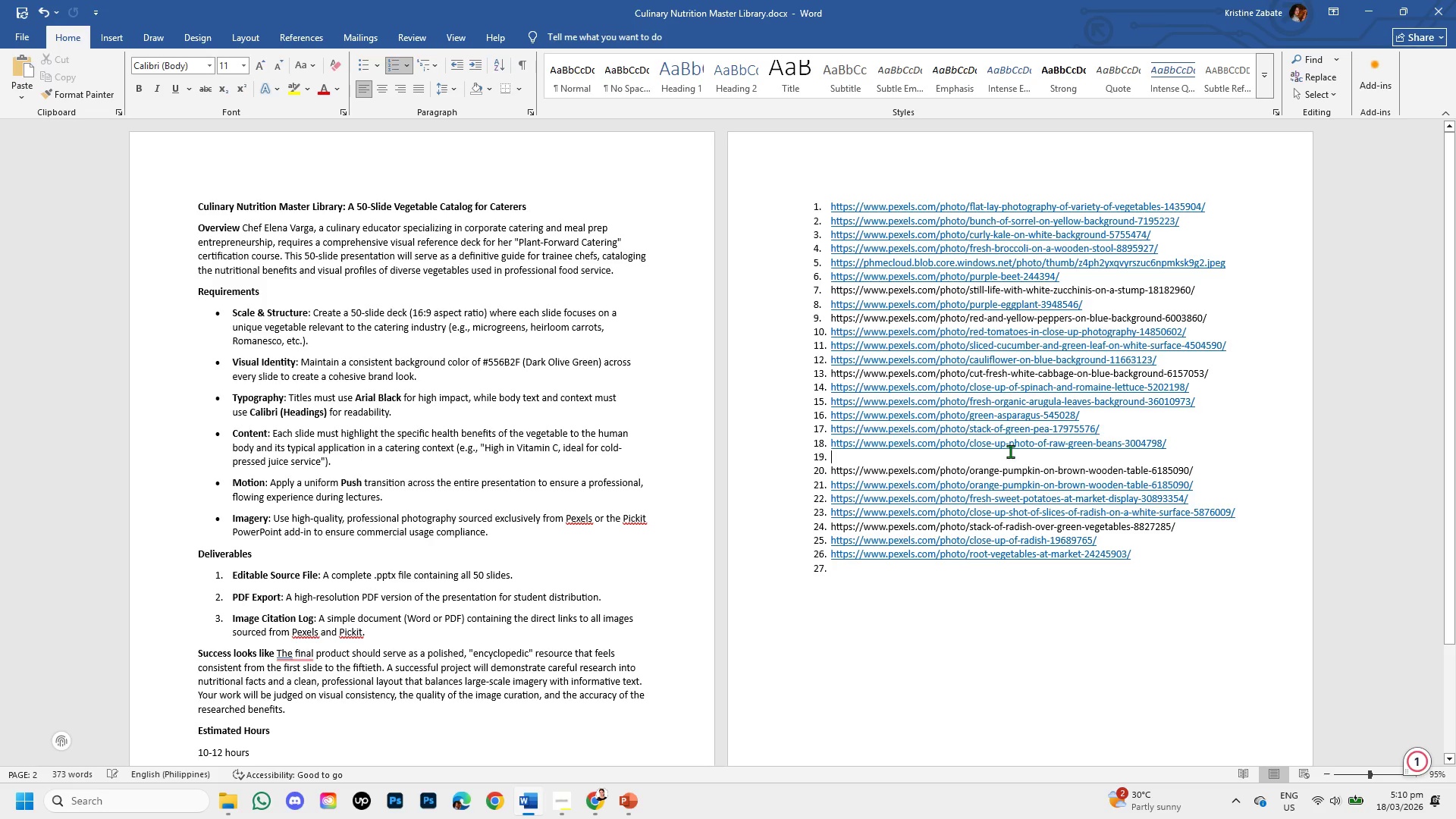 
key(Backspace)
 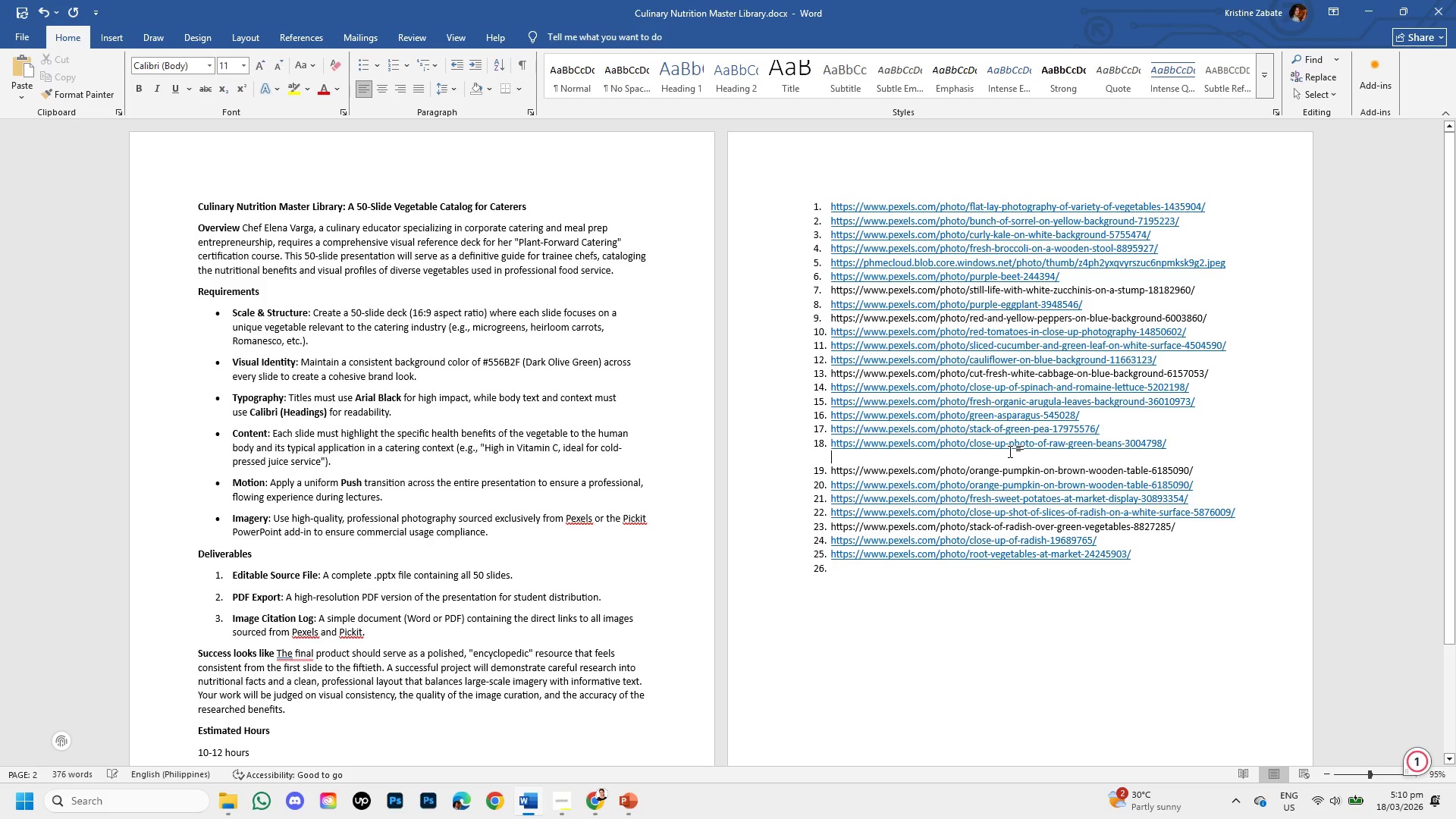 
key(Backspace)
 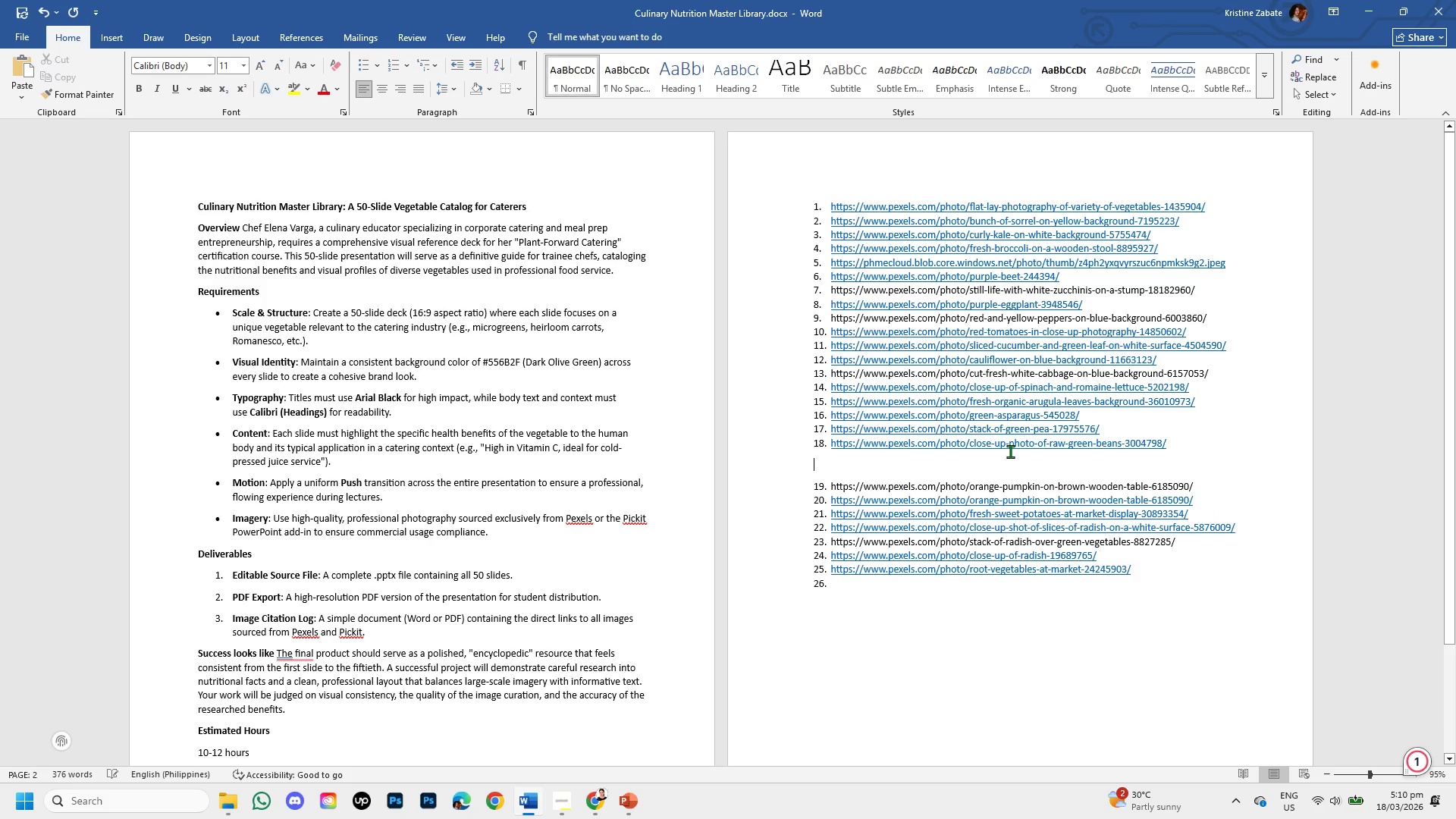 
key(Backspace)
 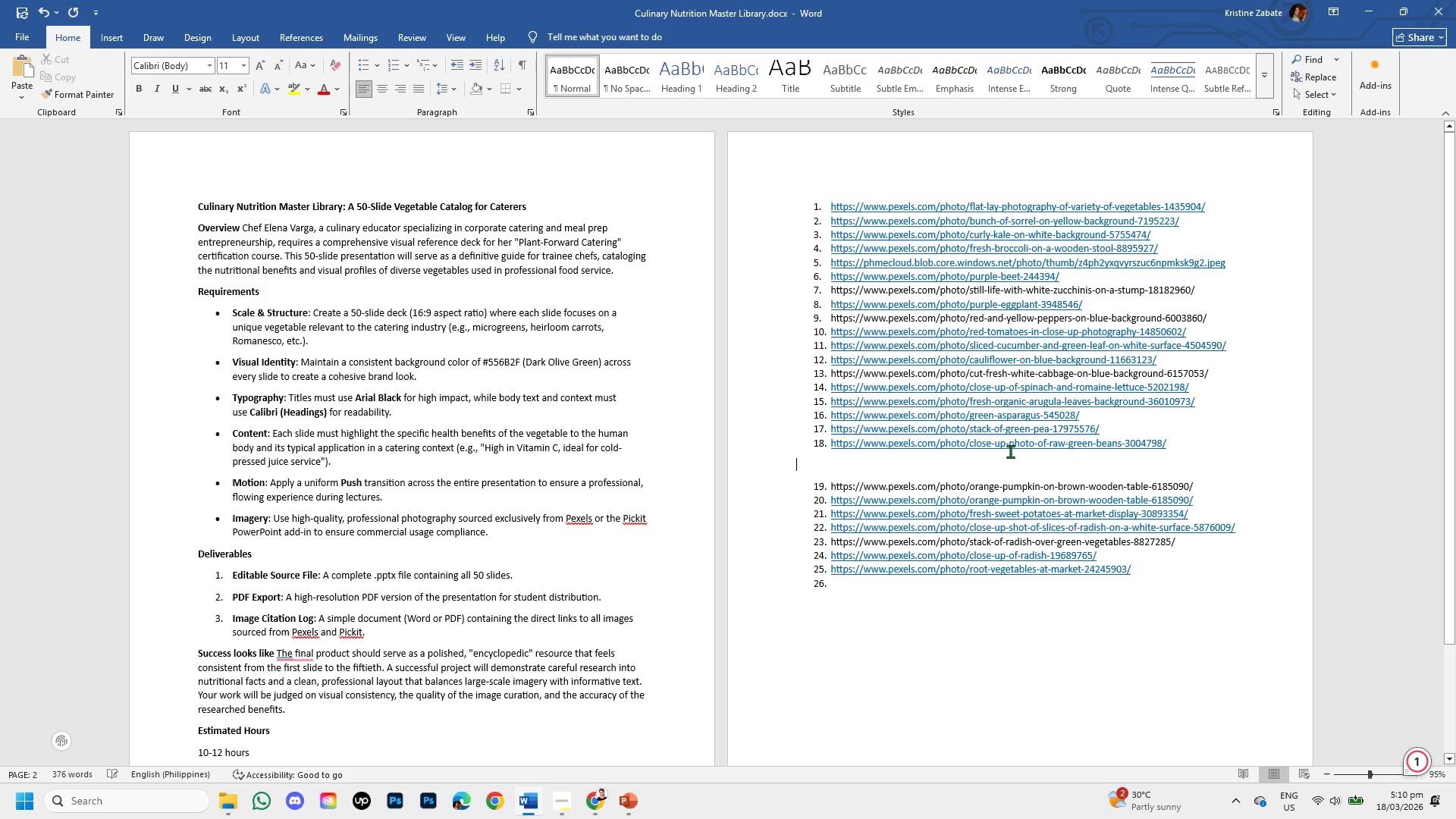 
key(Backspace)
 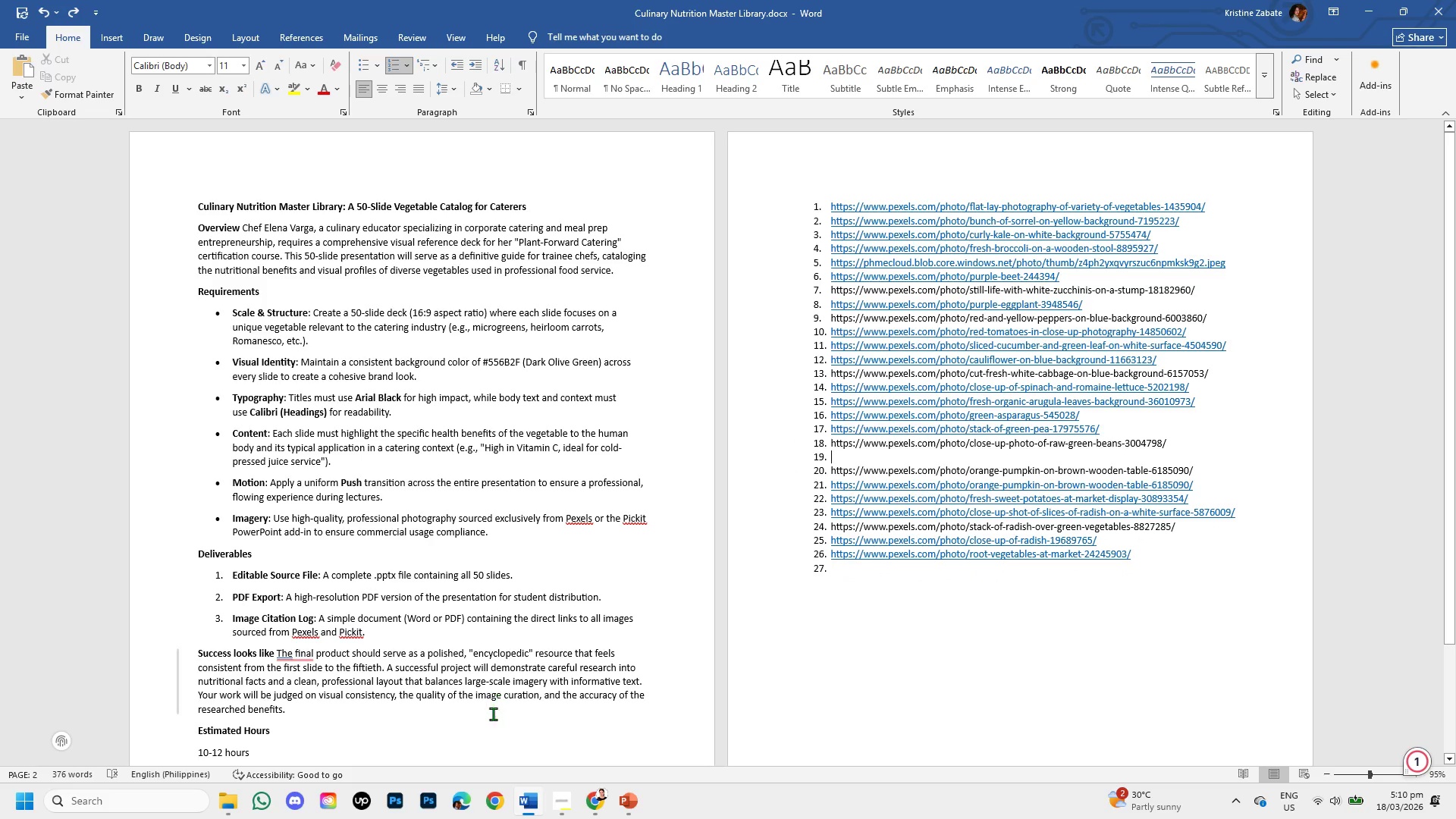 
wait(6.36)
 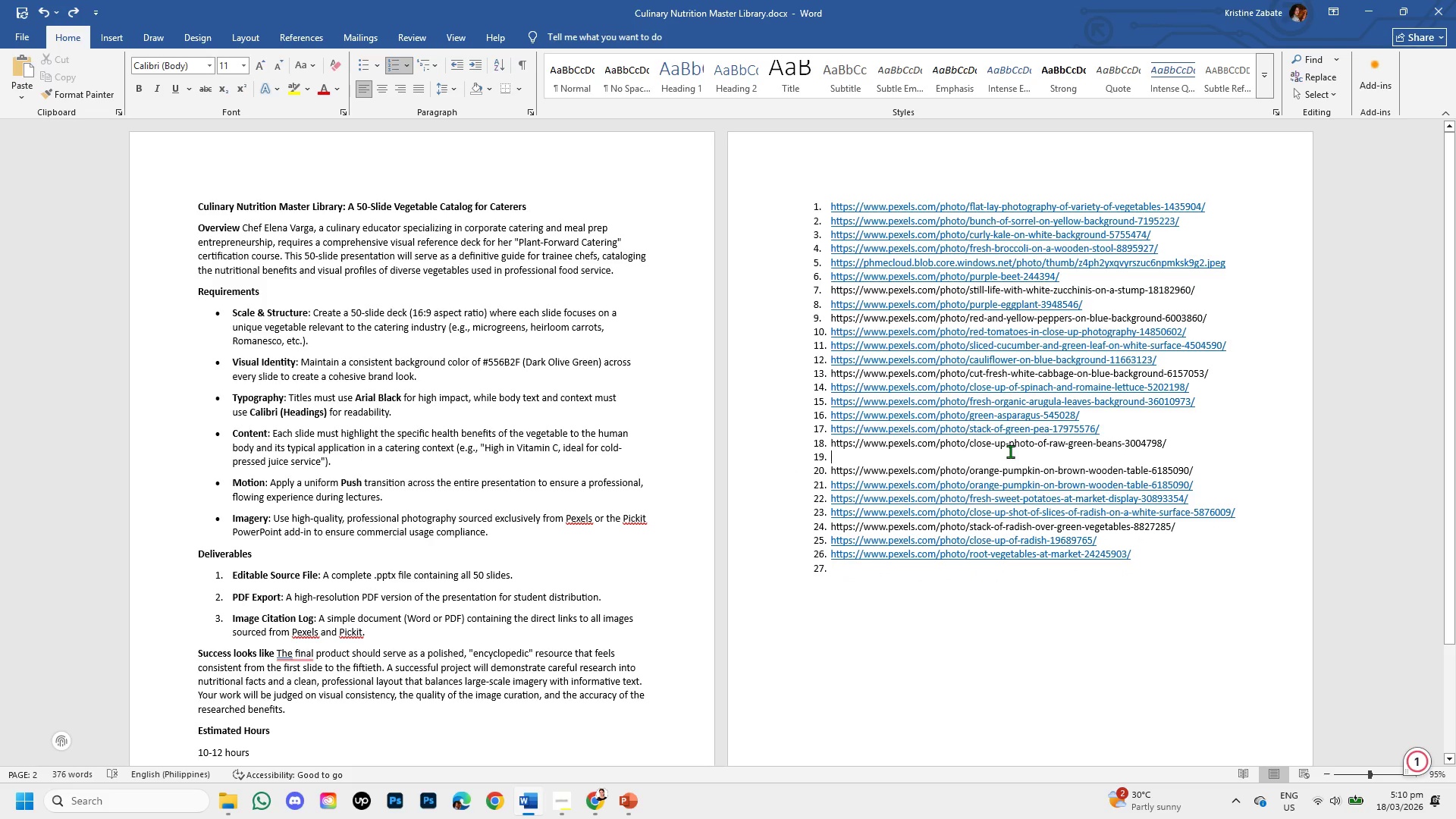 
left_click([626, 809])
 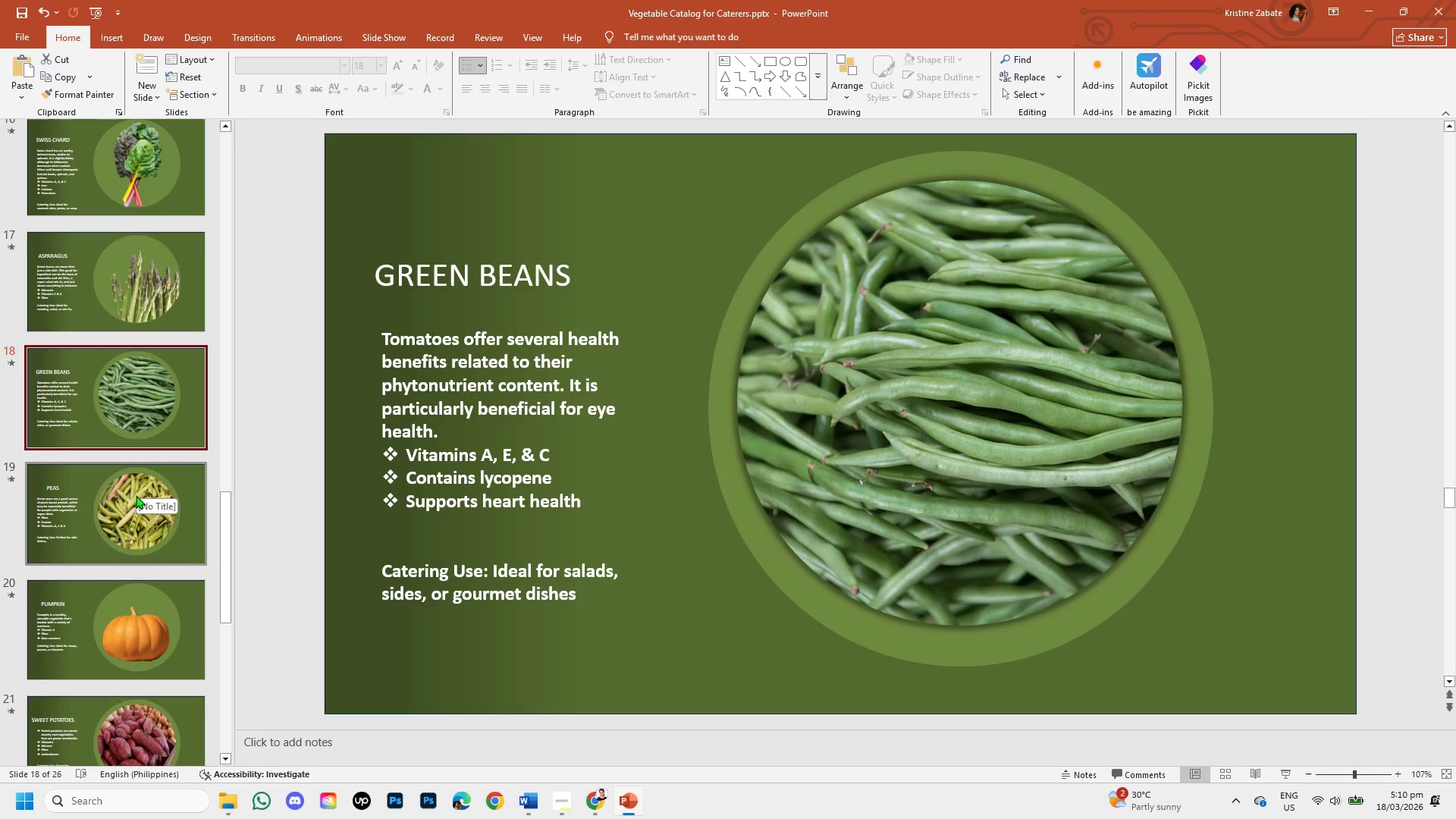 
left_click([137, 400])
 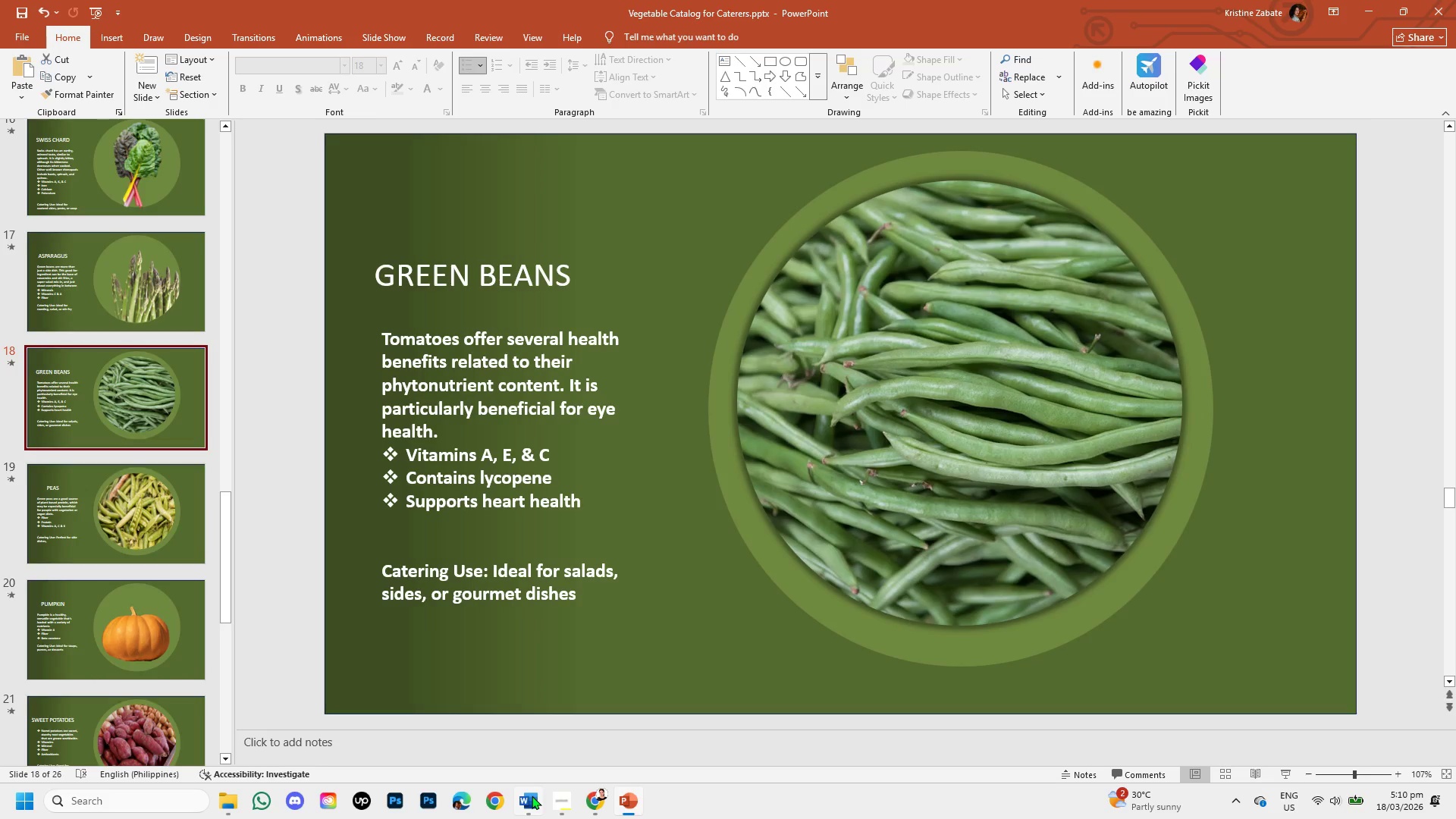 
left_click([531, 795])
 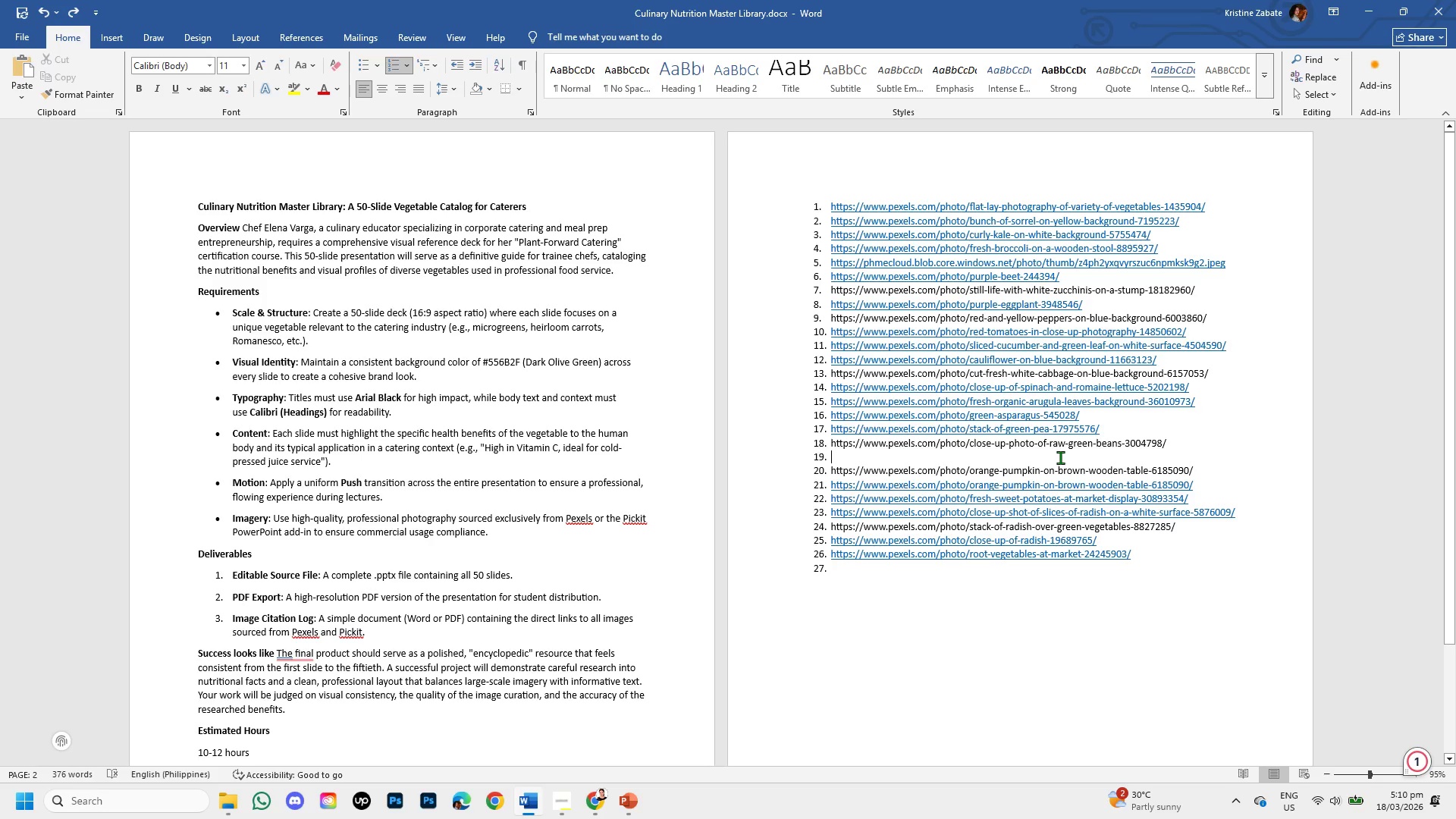 
left_click([1060, 454])
 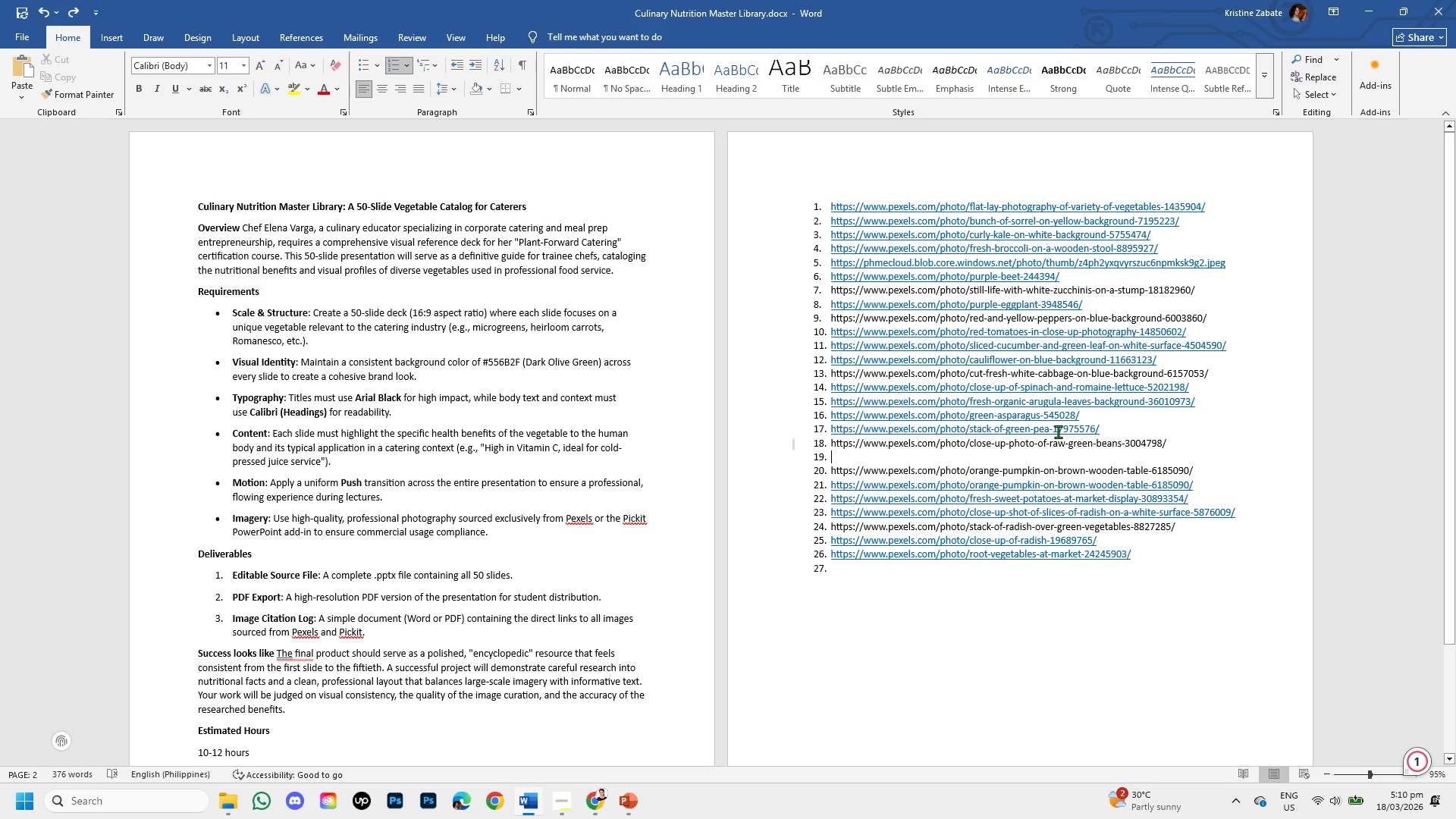 
key(Control+Z)
 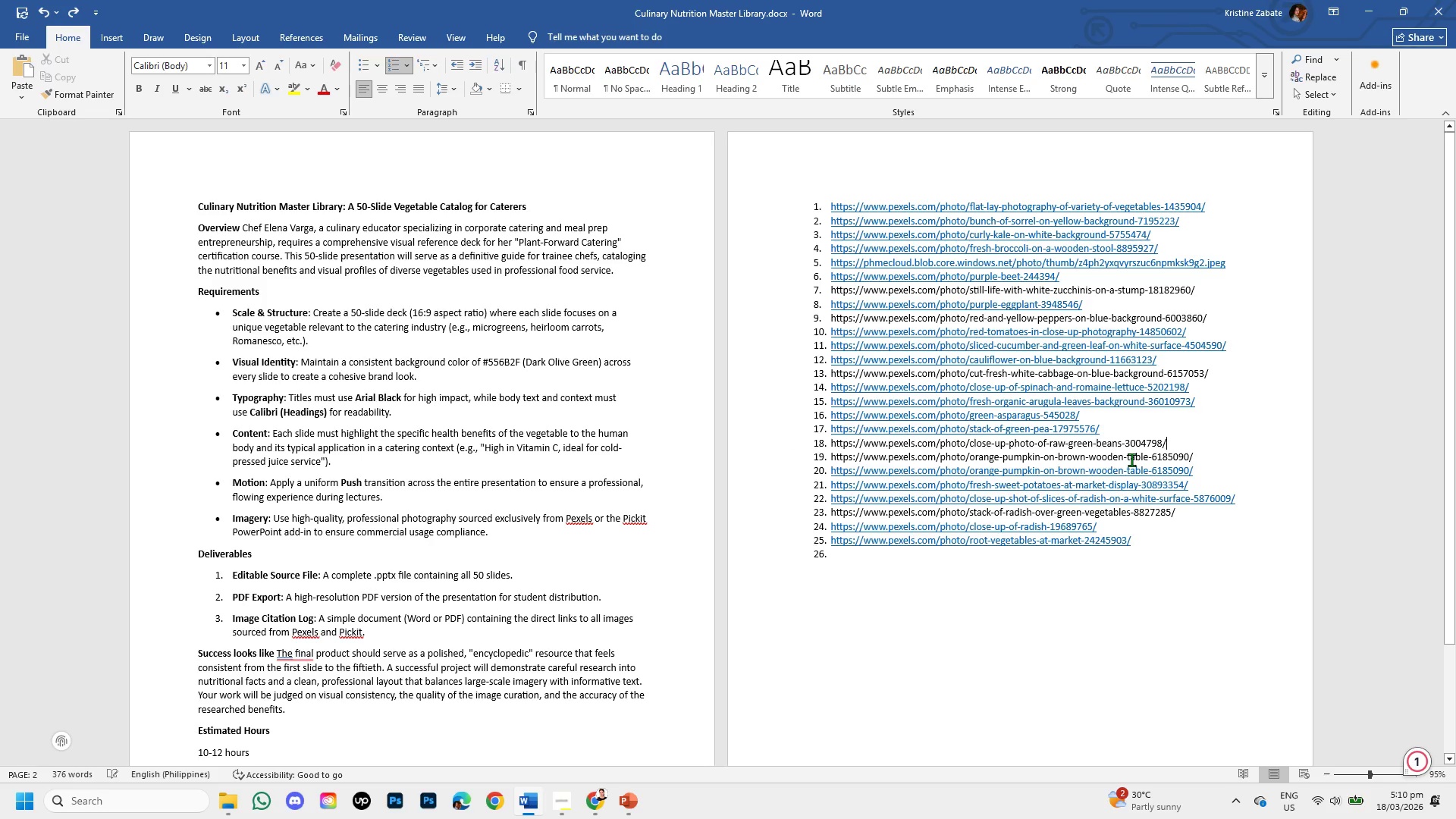 
hold_key(key=ControlLeft, duration=1.5)
 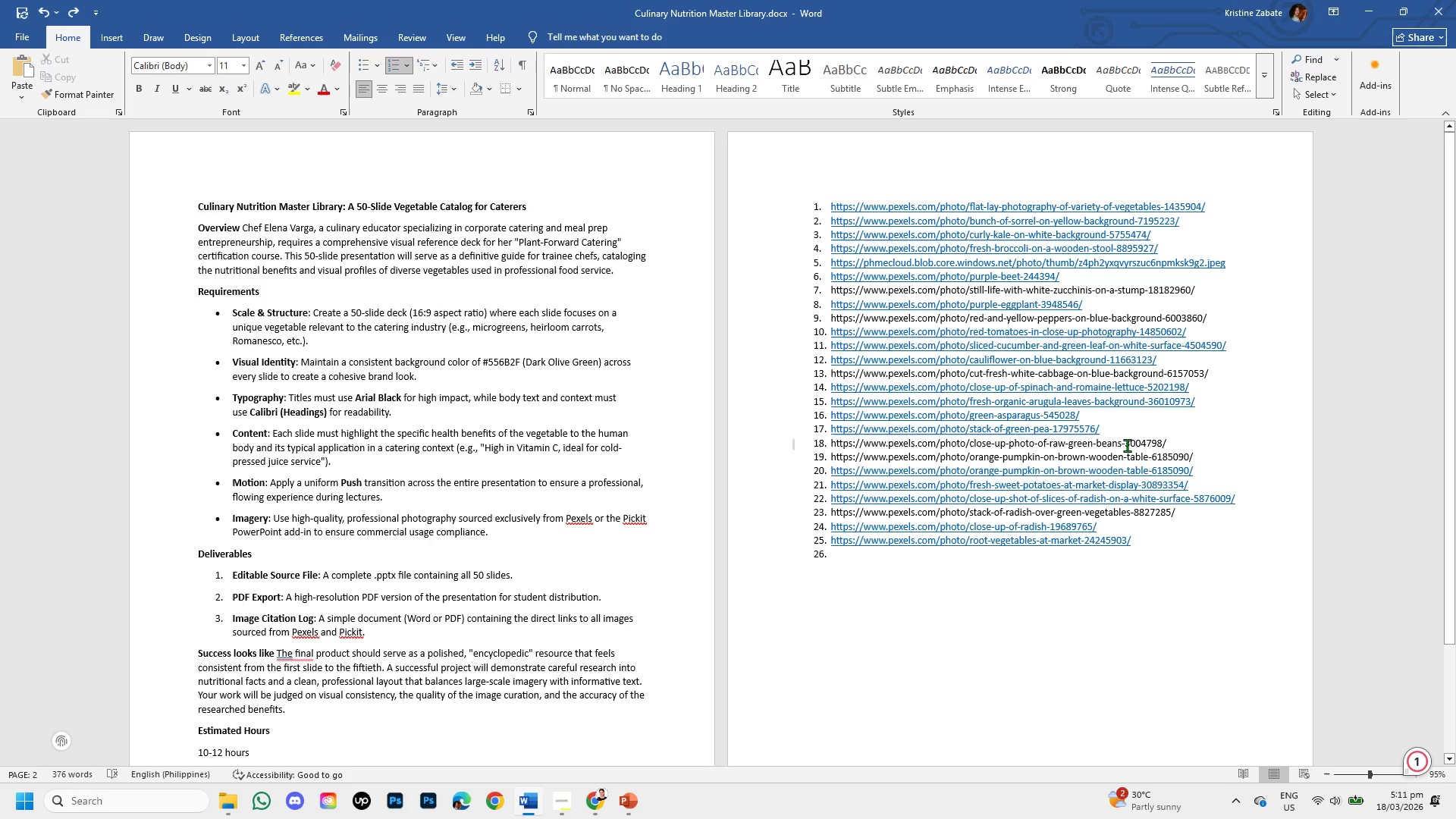 
key(Control+Z)
 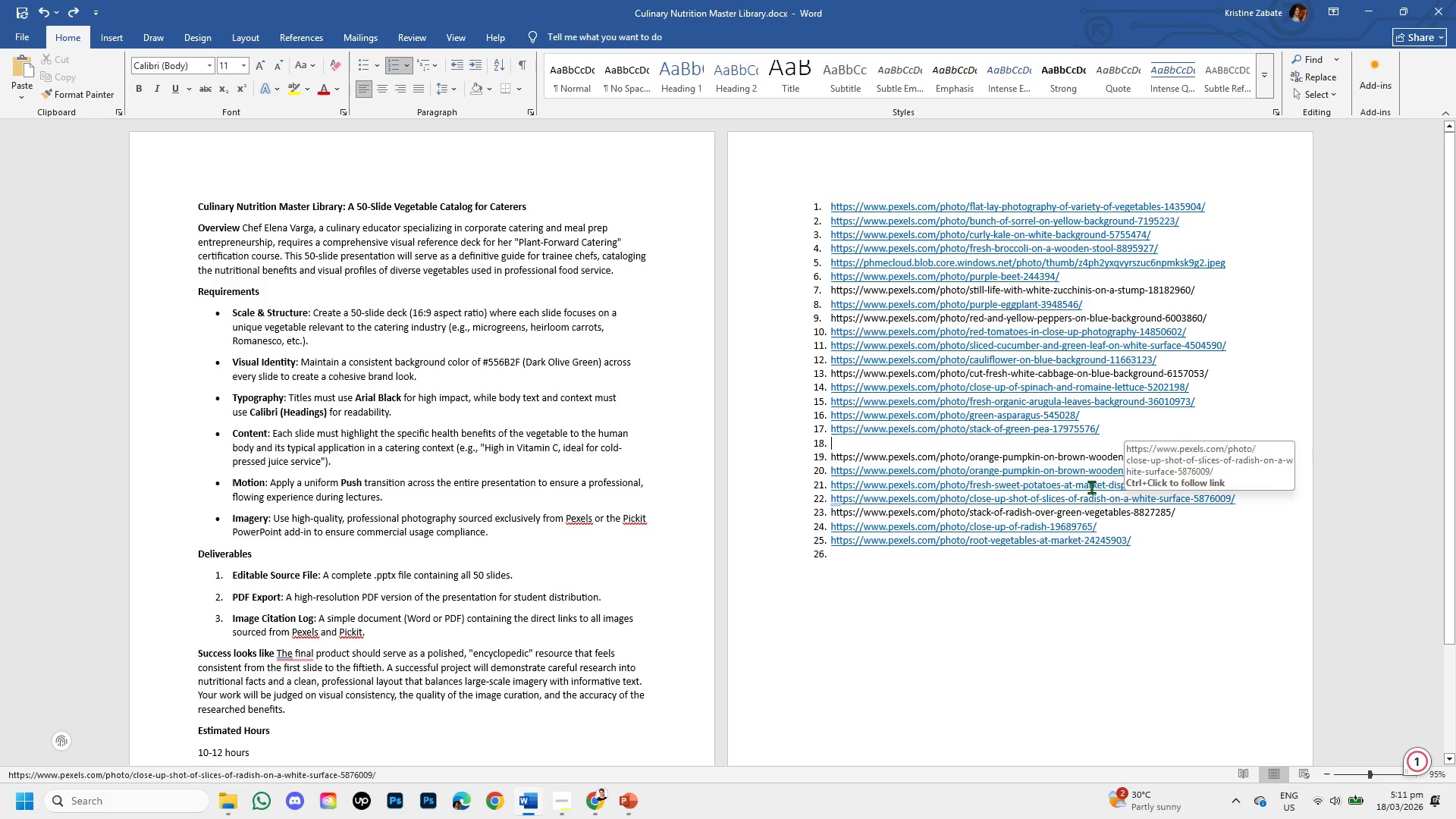 
hold_key(key=ControlLeft, duration=0.77)
 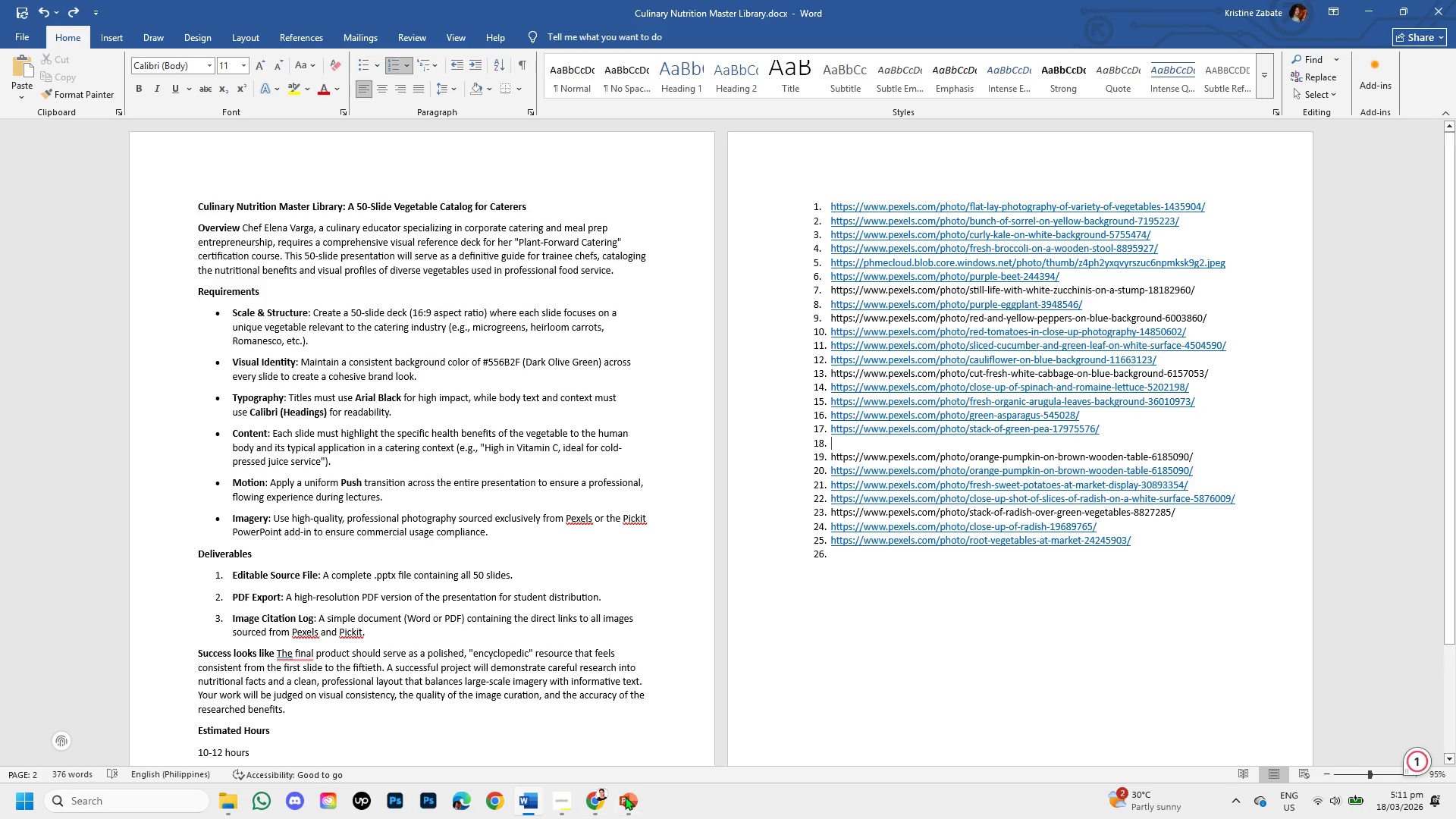 
left_click([629, 799])
 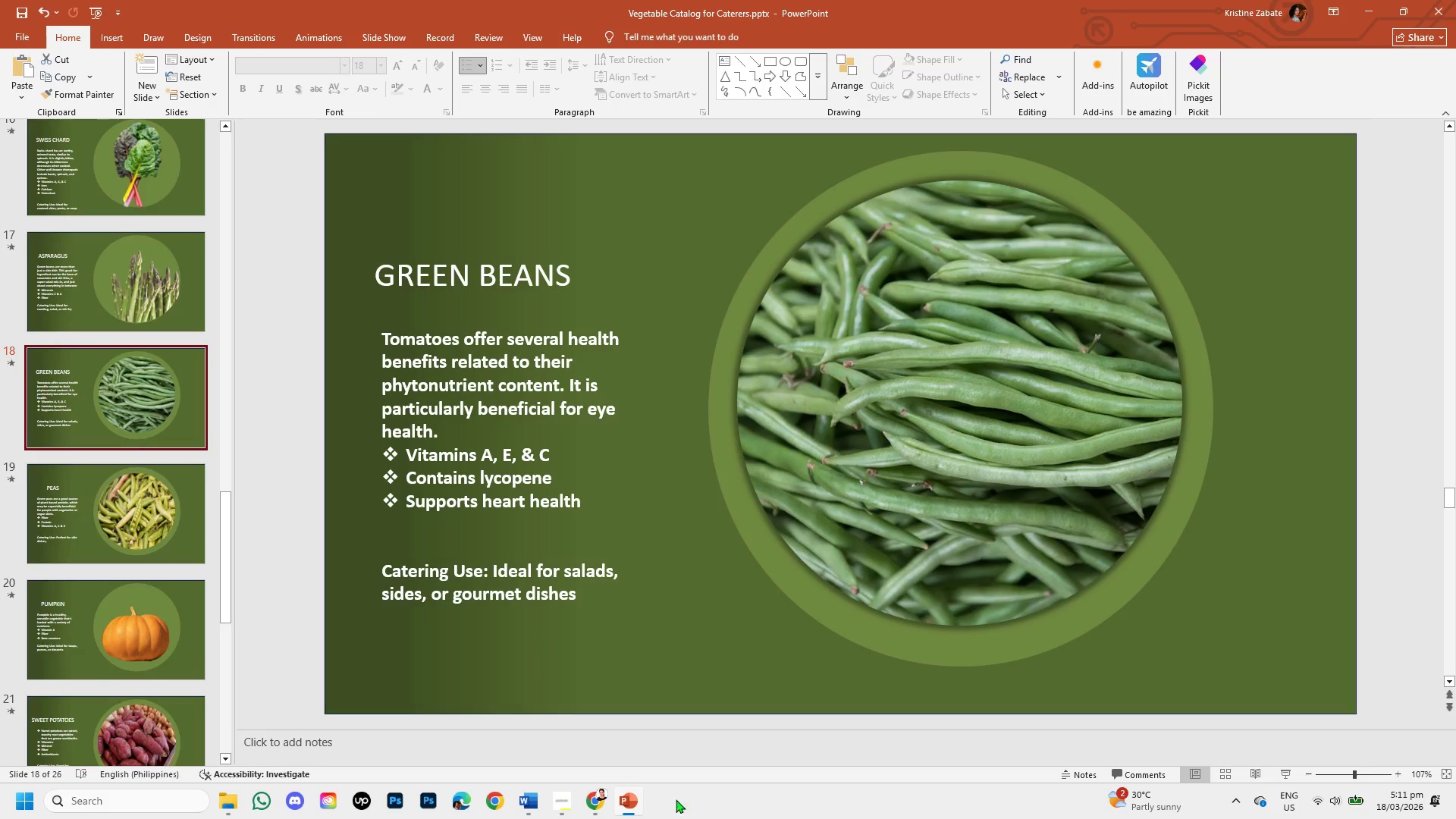 
left_click([601, 800])
 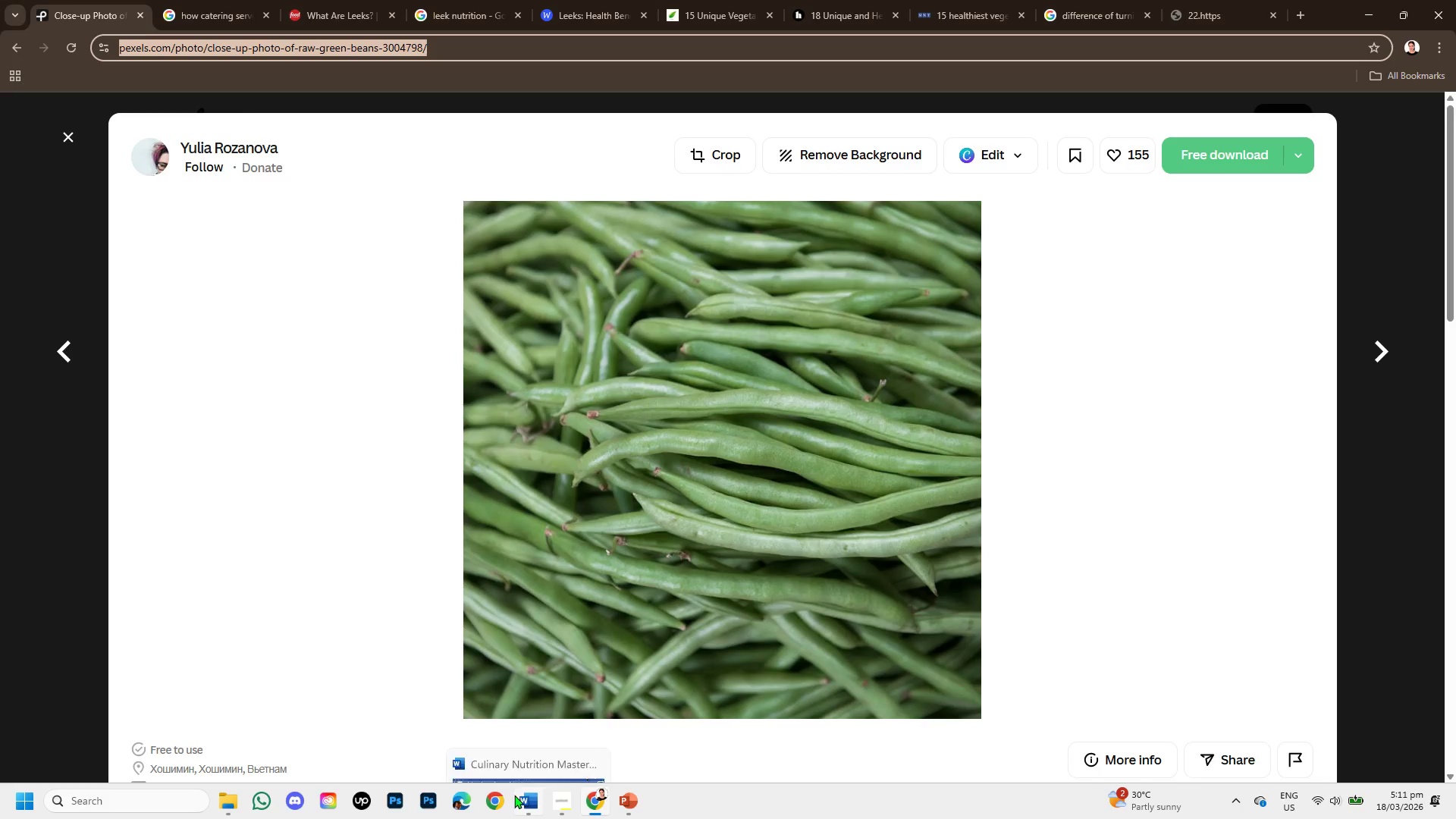 
left_click([516, 796])
 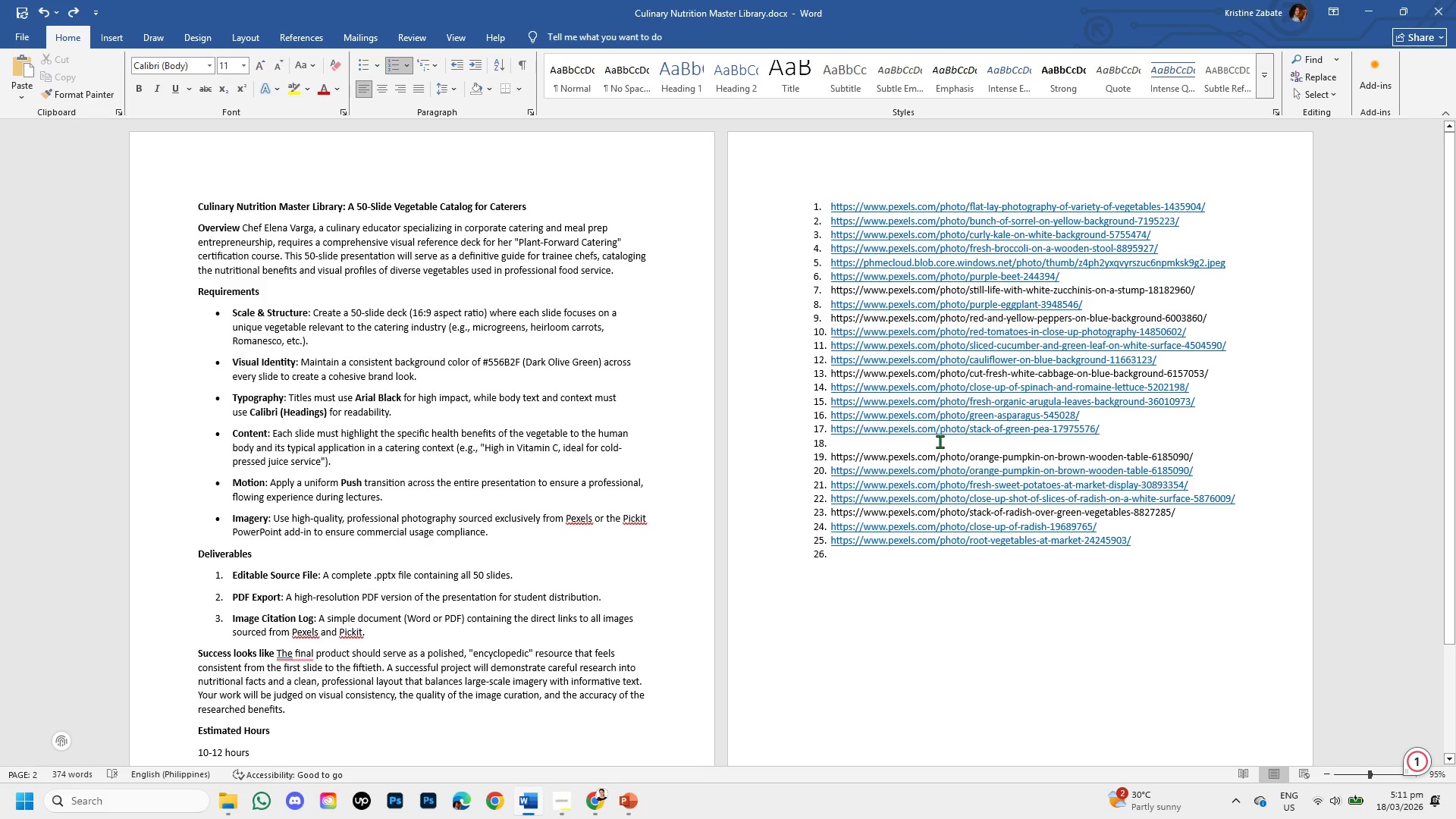 
wait(5.56)
 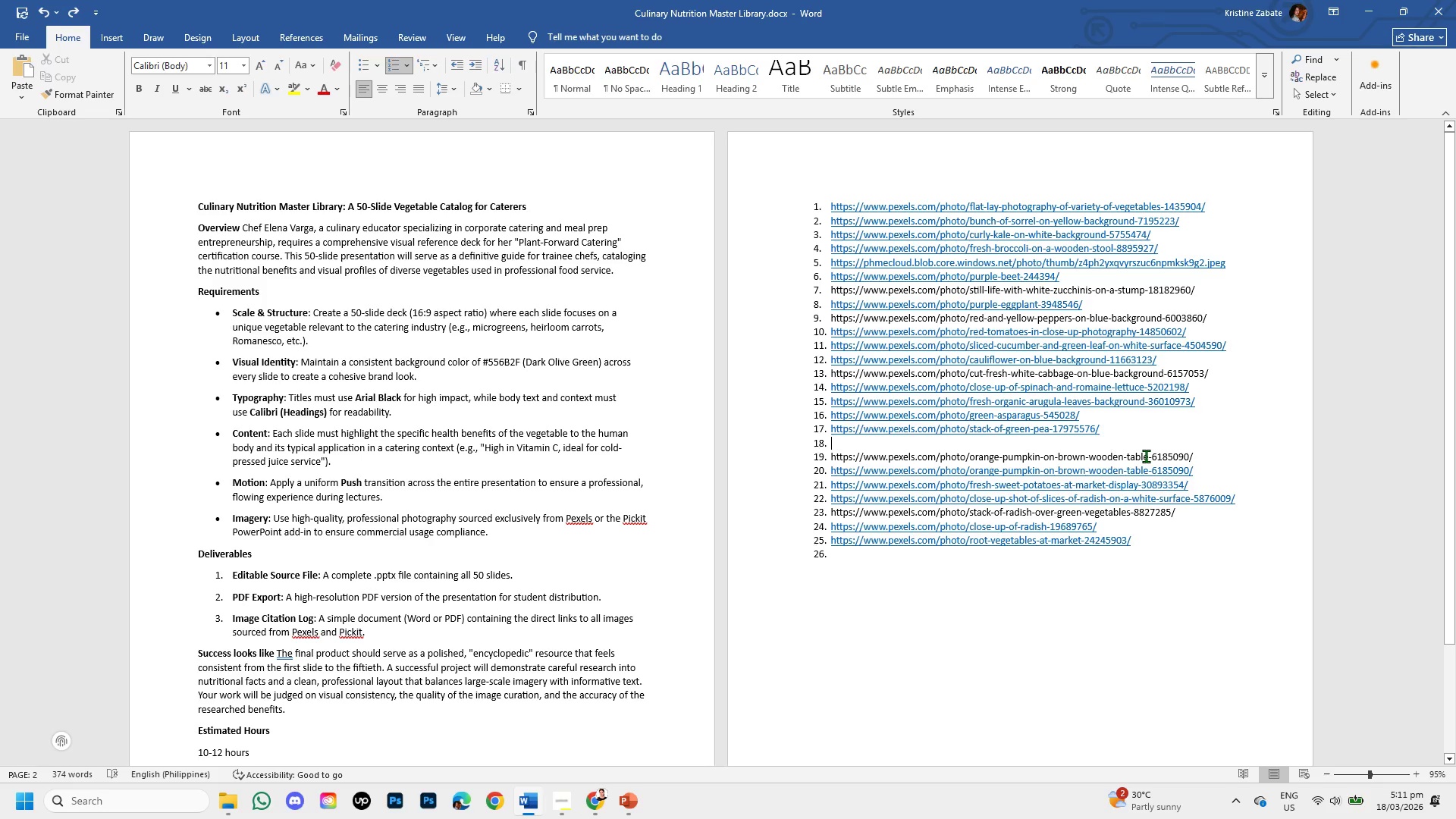 
hold_key(key=ControlLeft, duration=1.33)
 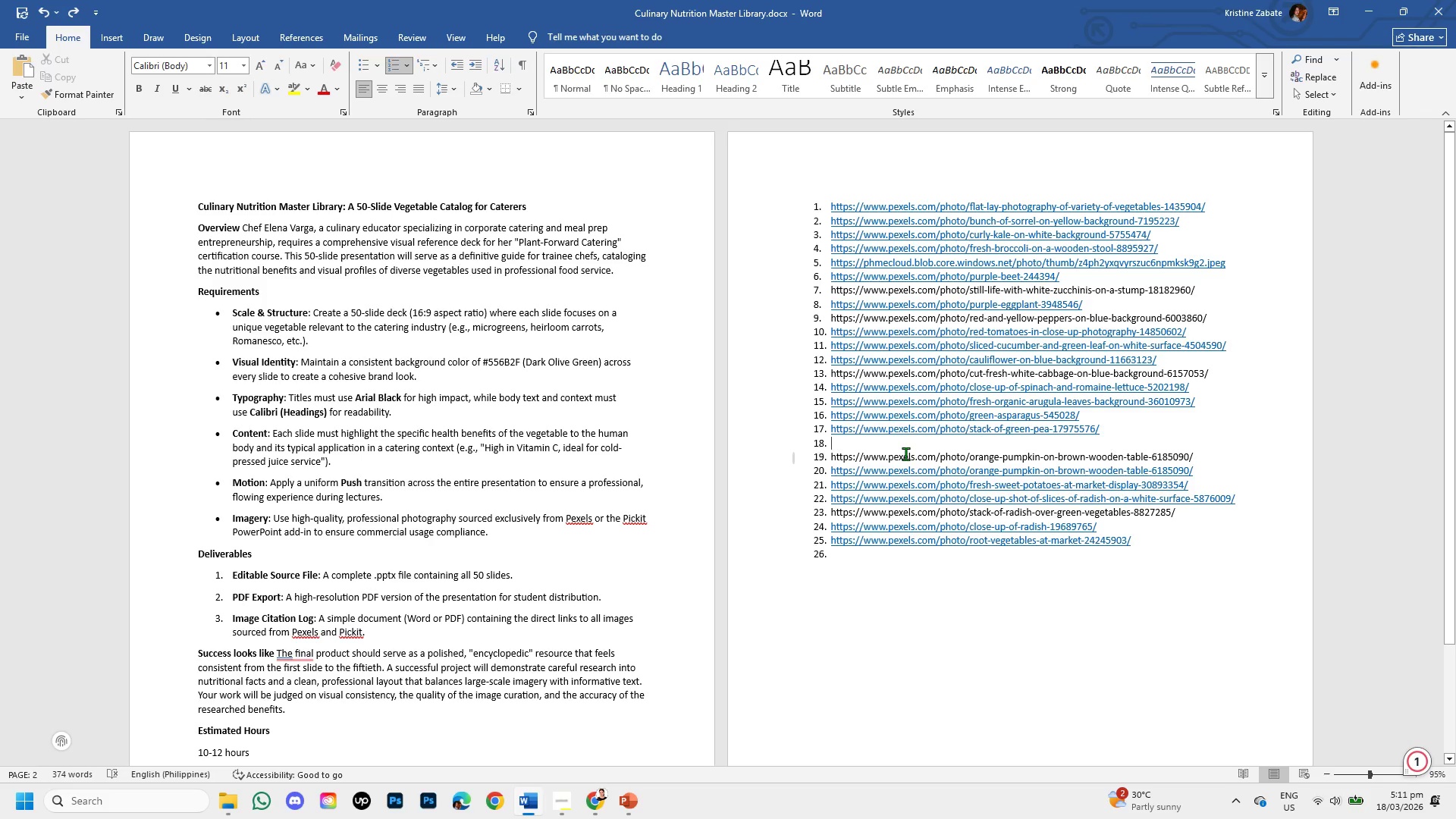 
wait(5.27)
 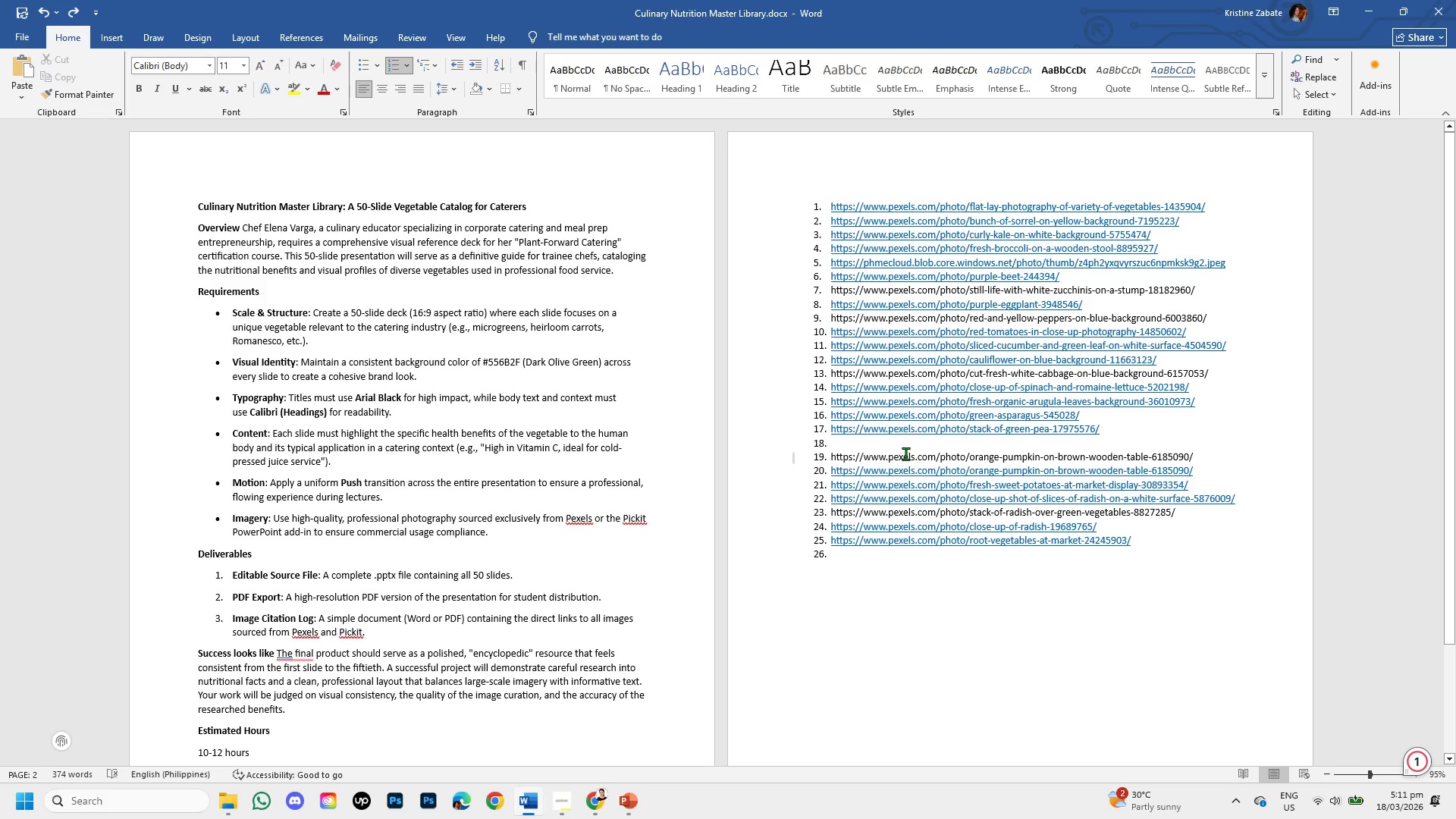 
key(Control+V)
 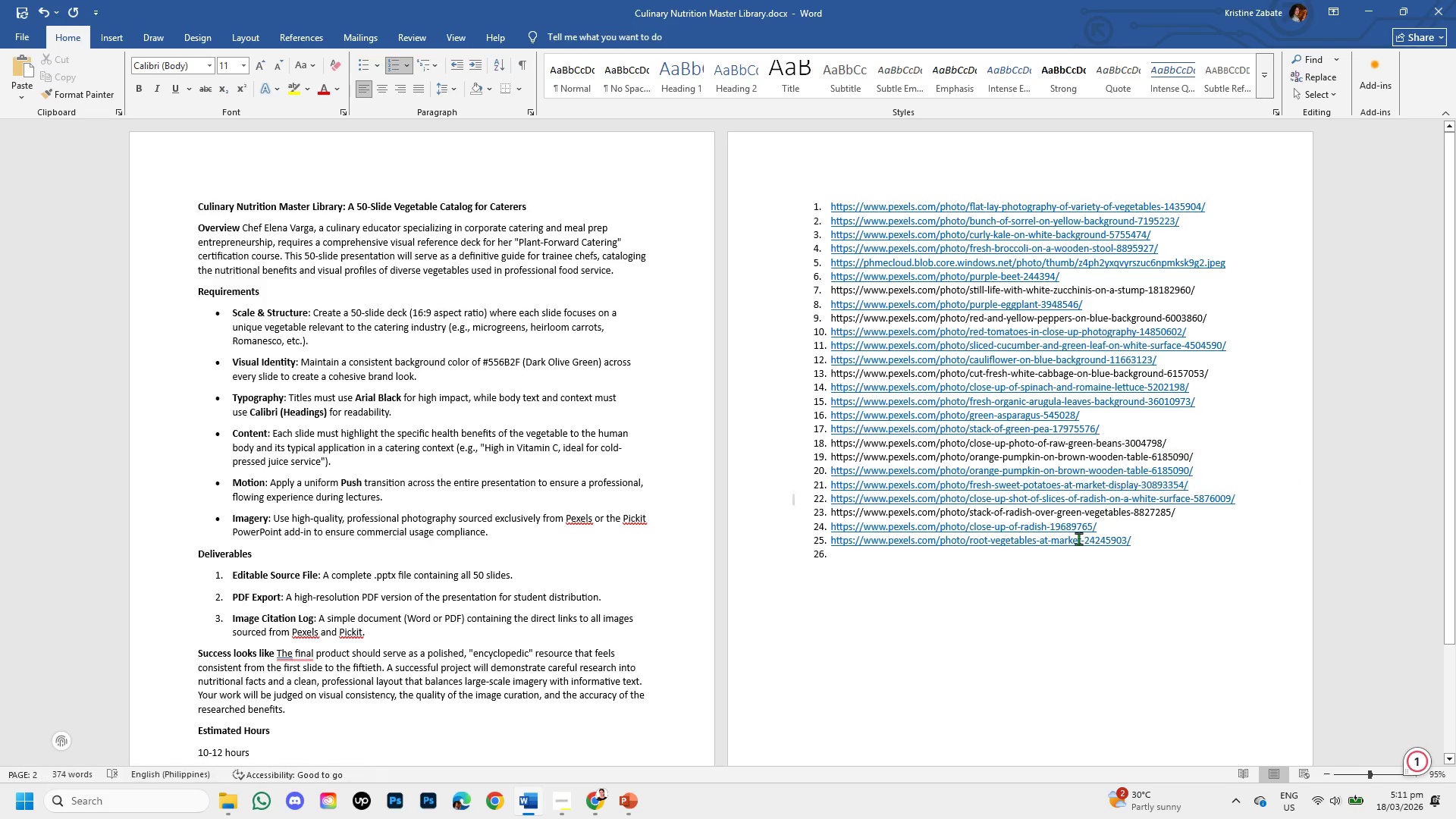 
left_click([1025, 573])
 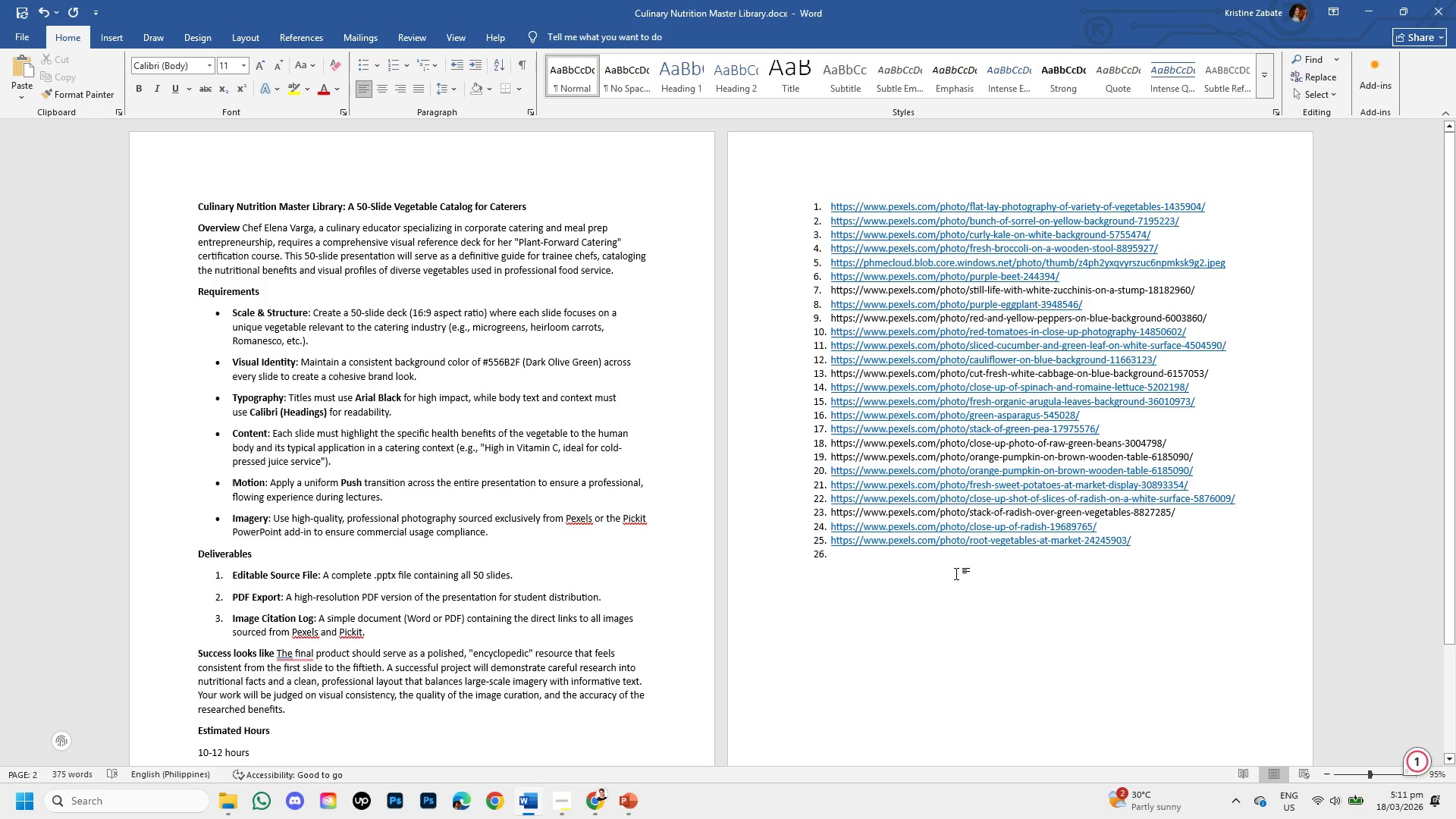 
left_click([956, 573])
 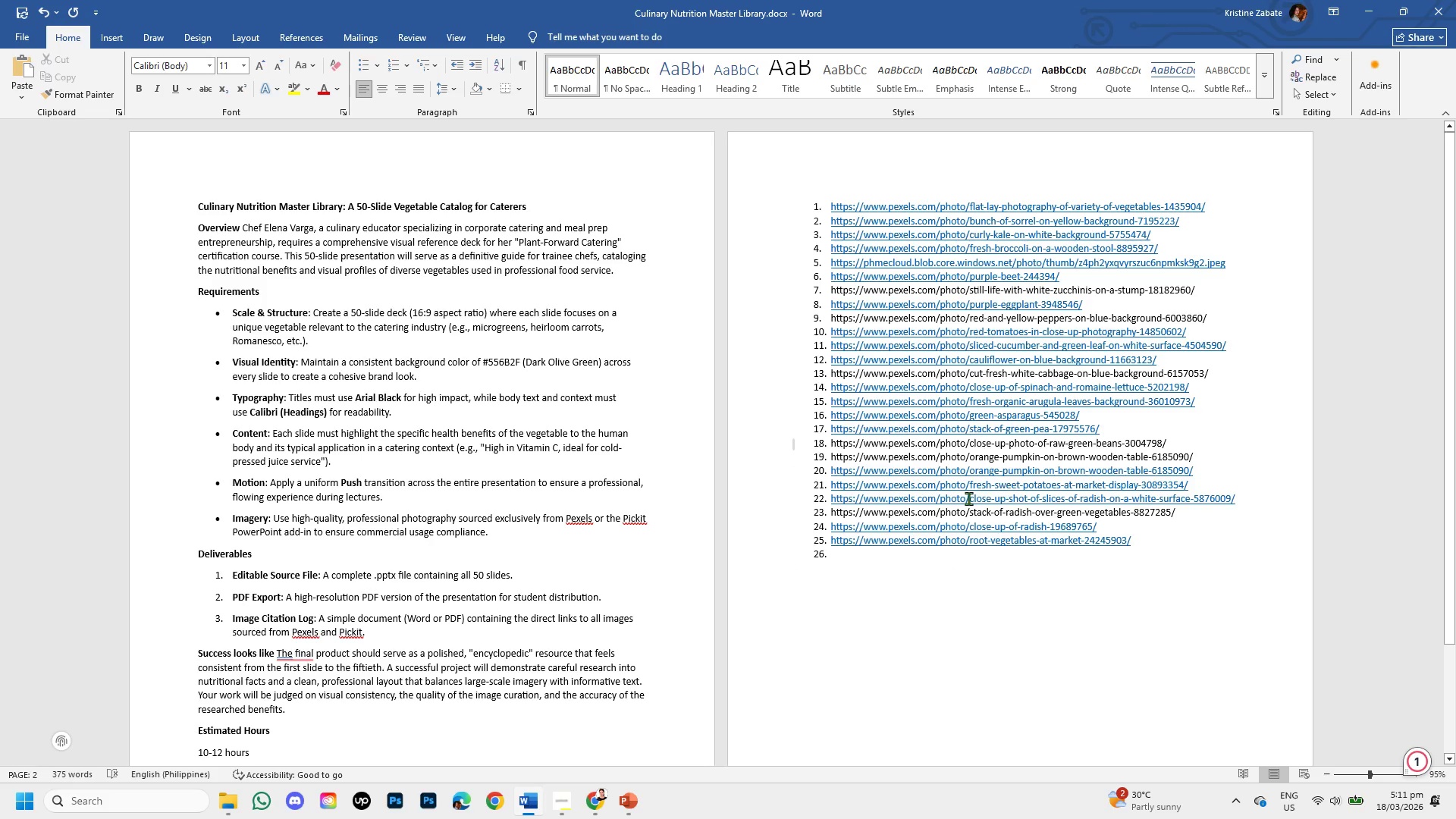 
left_click([864, 553])
 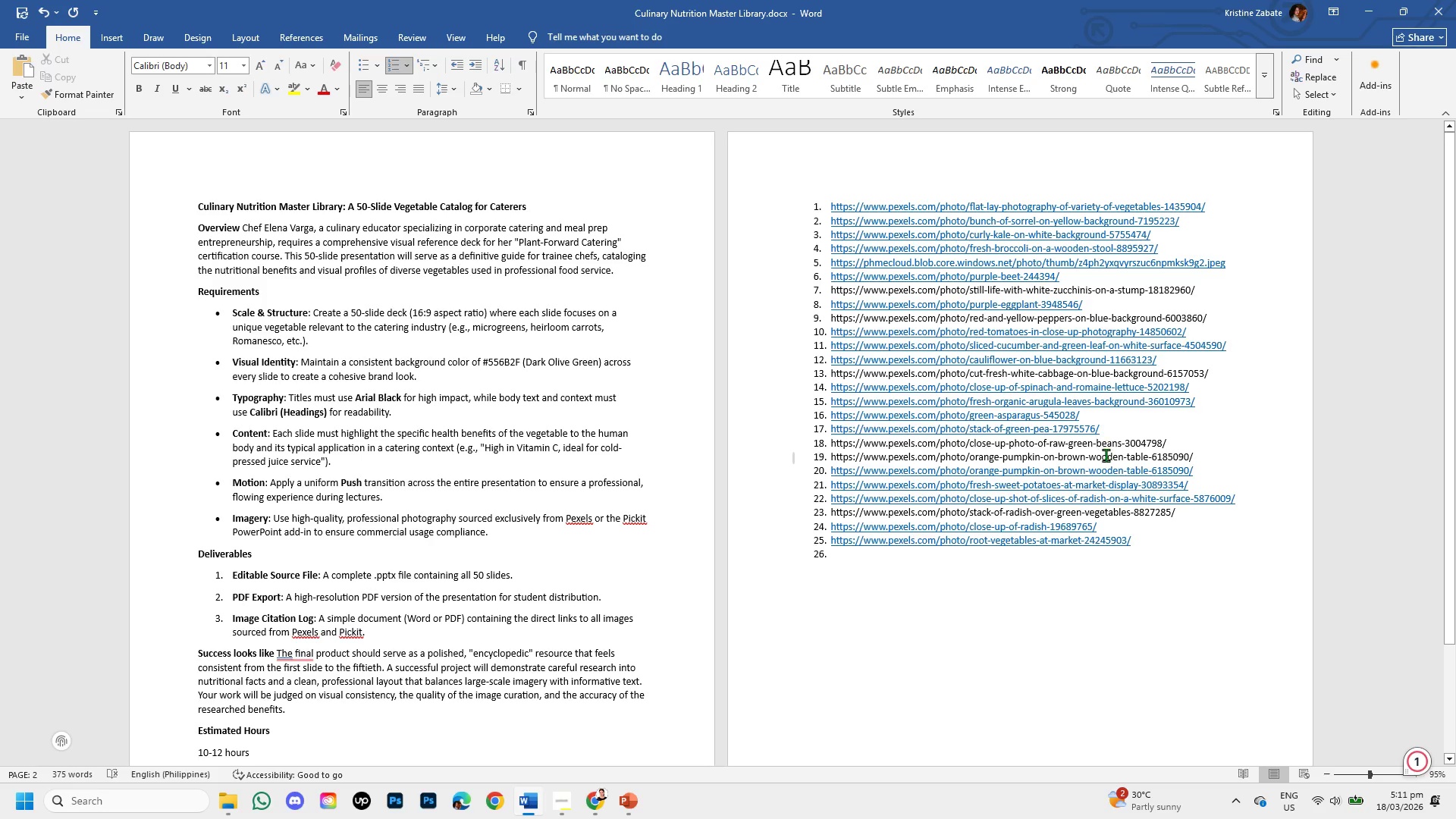 
left_click([1104, 459])
 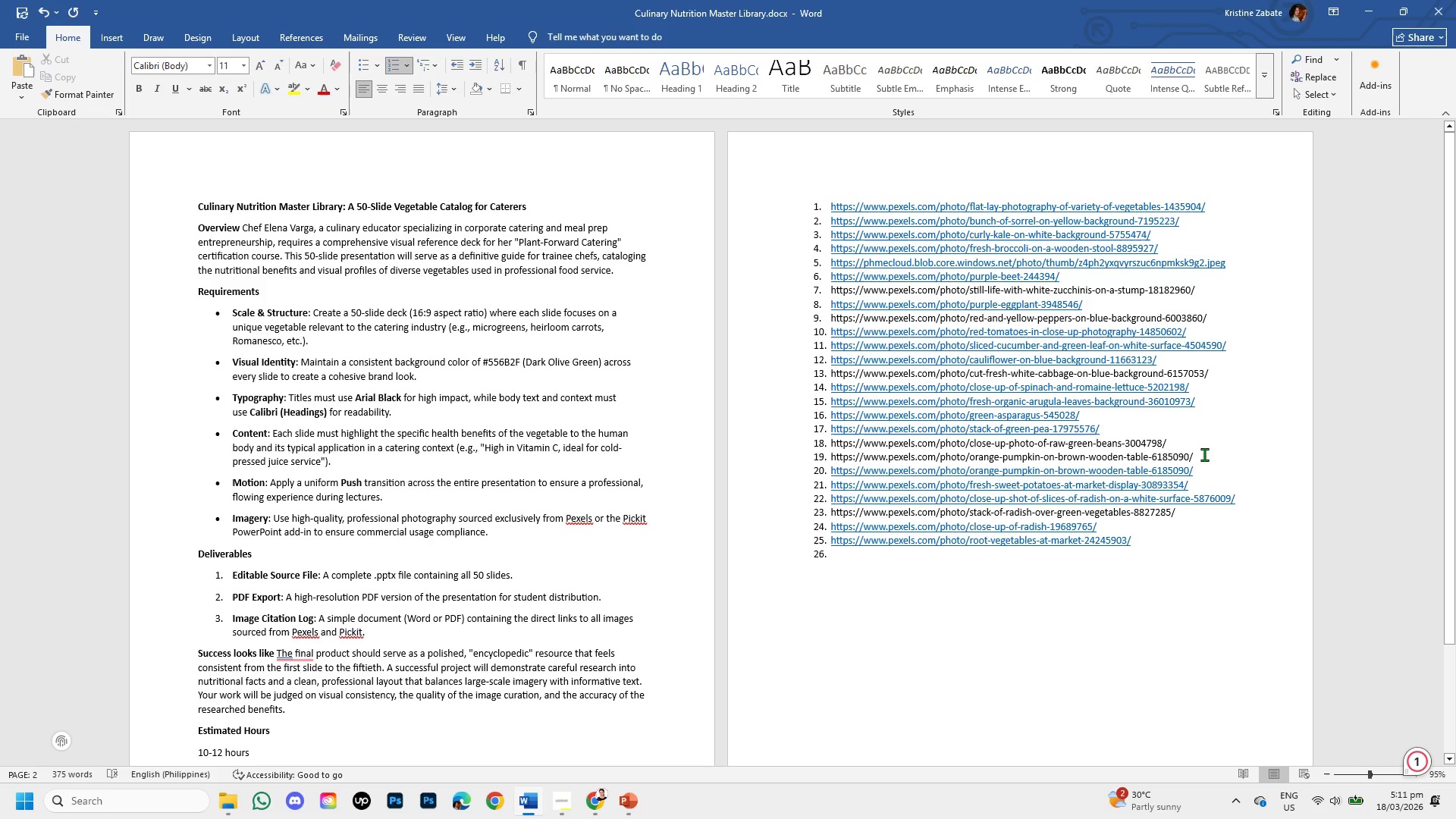 
left_click_drag(start_coordinate=[1204, 454], to_coordinate=[825, 459])
 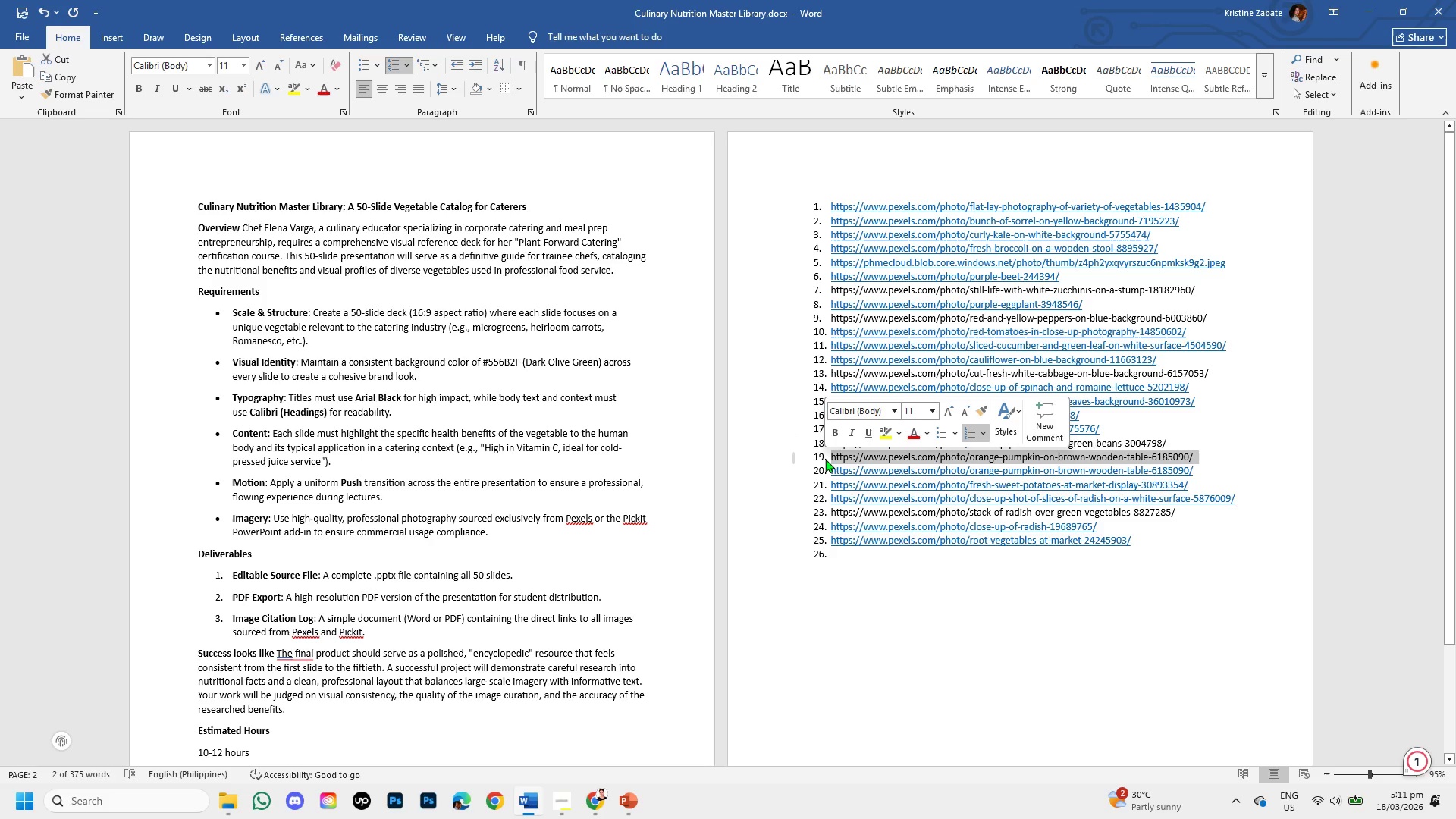 
key(Backspace)
 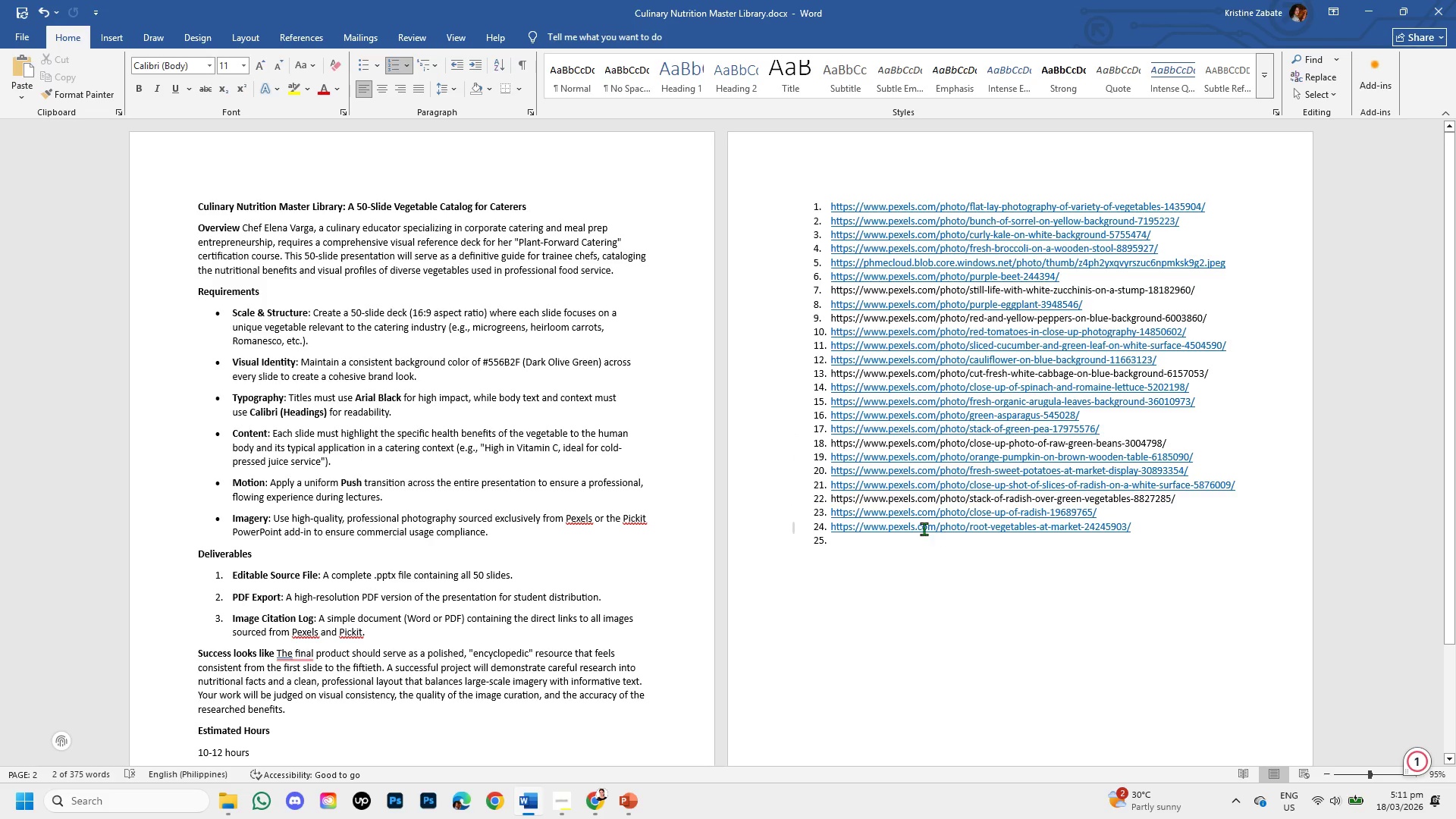 
left_click([902, 545])